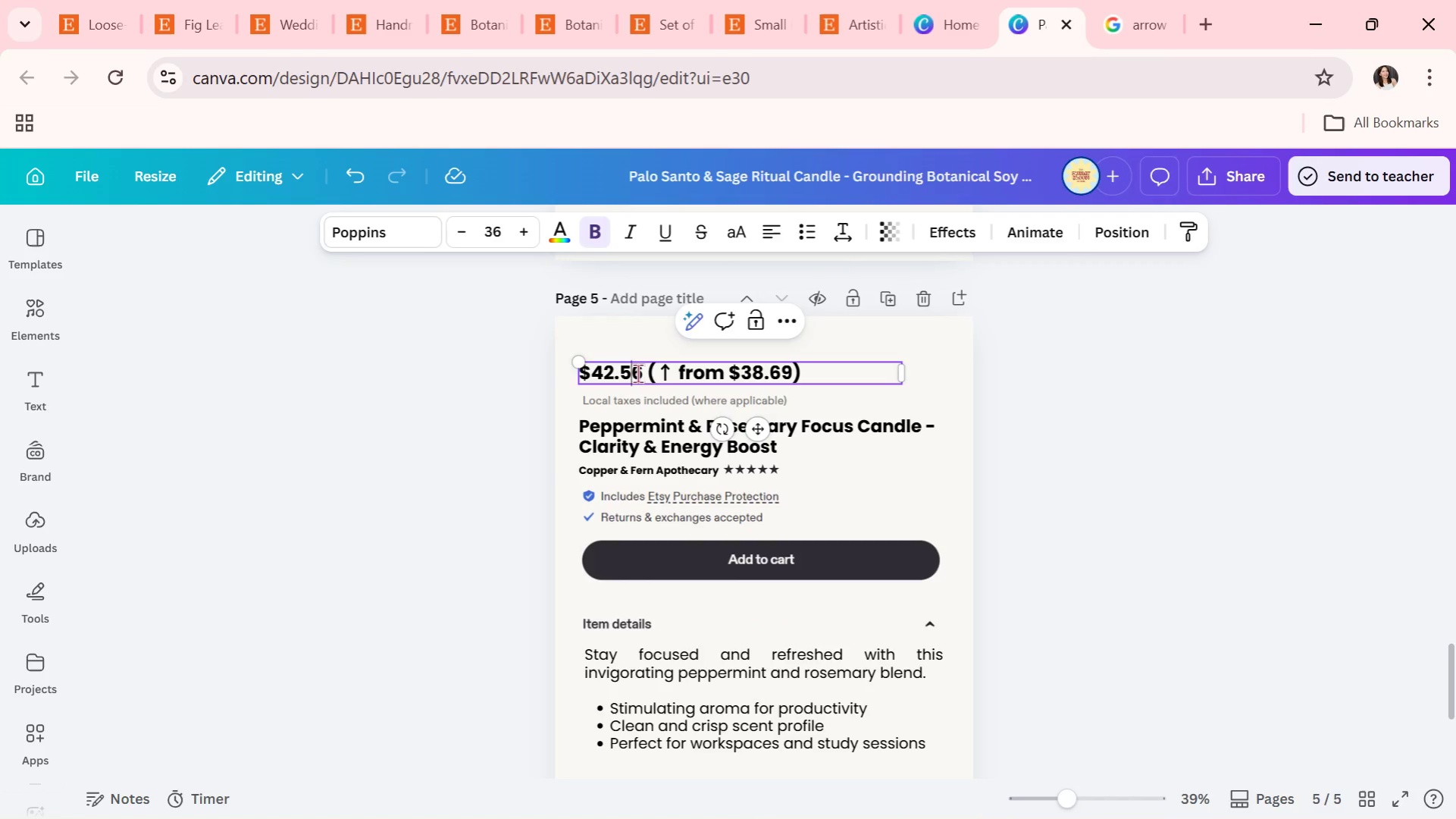 
left_click([637, 373])
 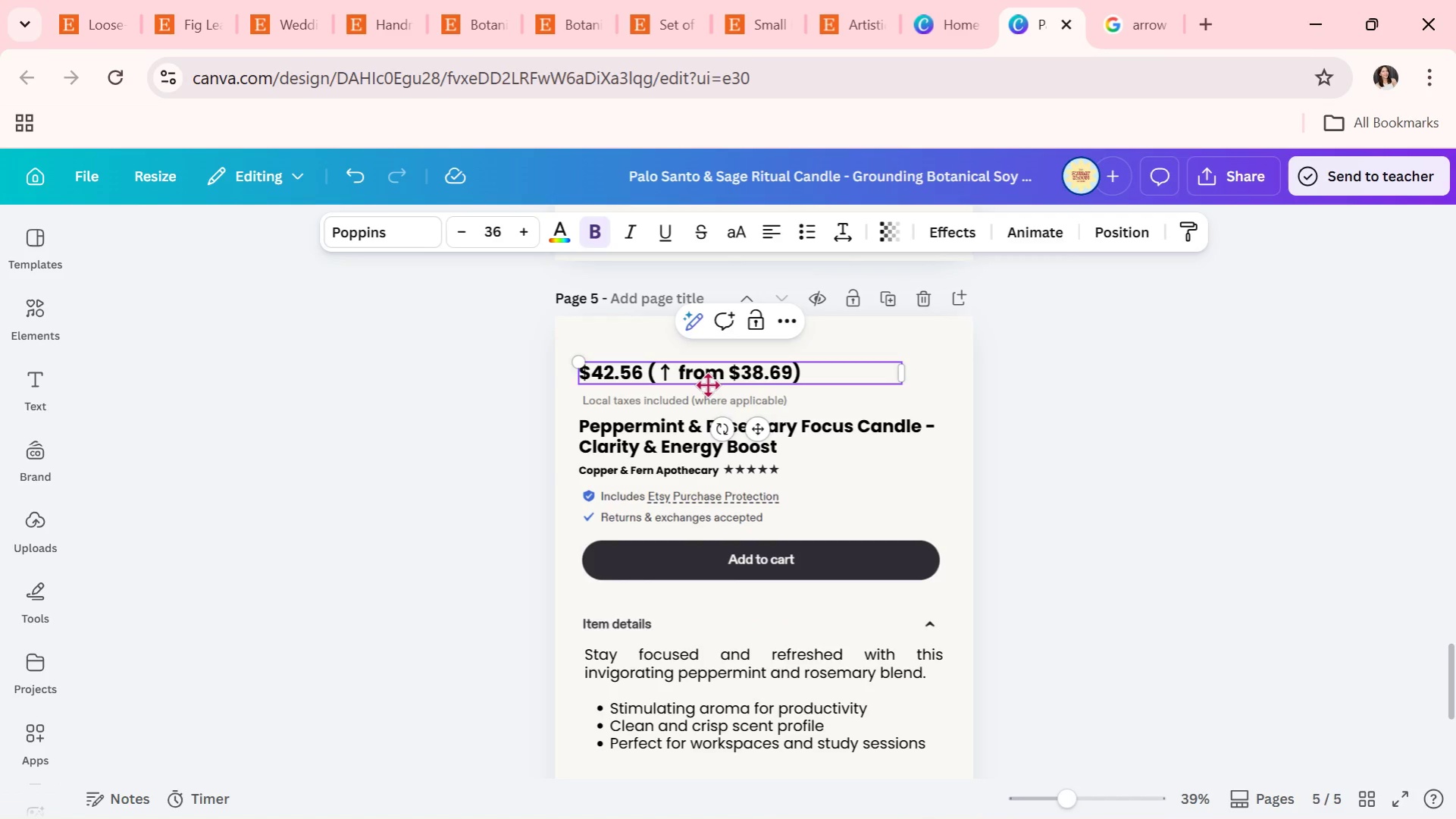 
key(Backspace)
key(Backspace)
key(Backspace)
key(Backspace)
key(Backspace)
type(61.38)
 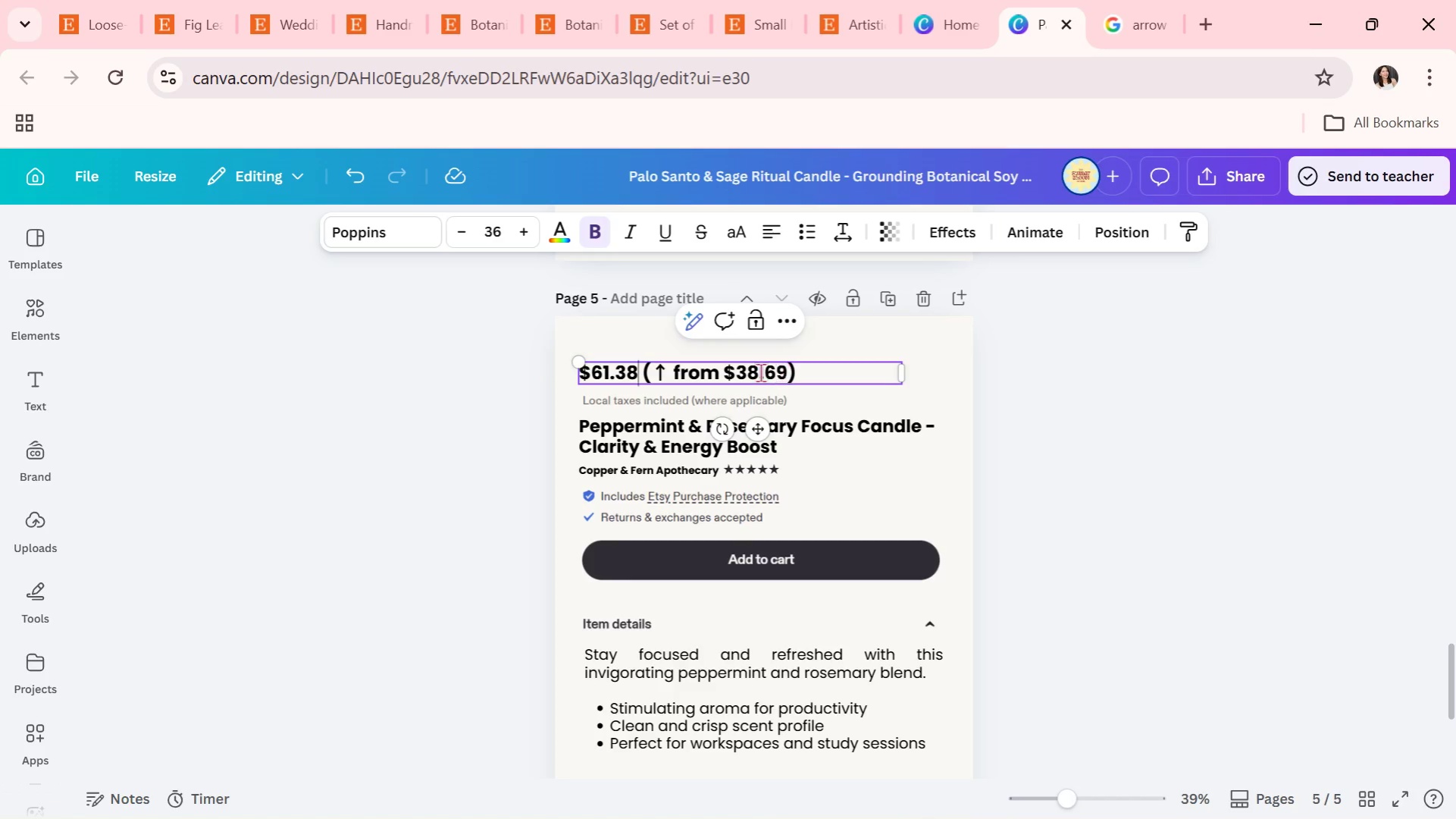 
left_click([781, 372])
 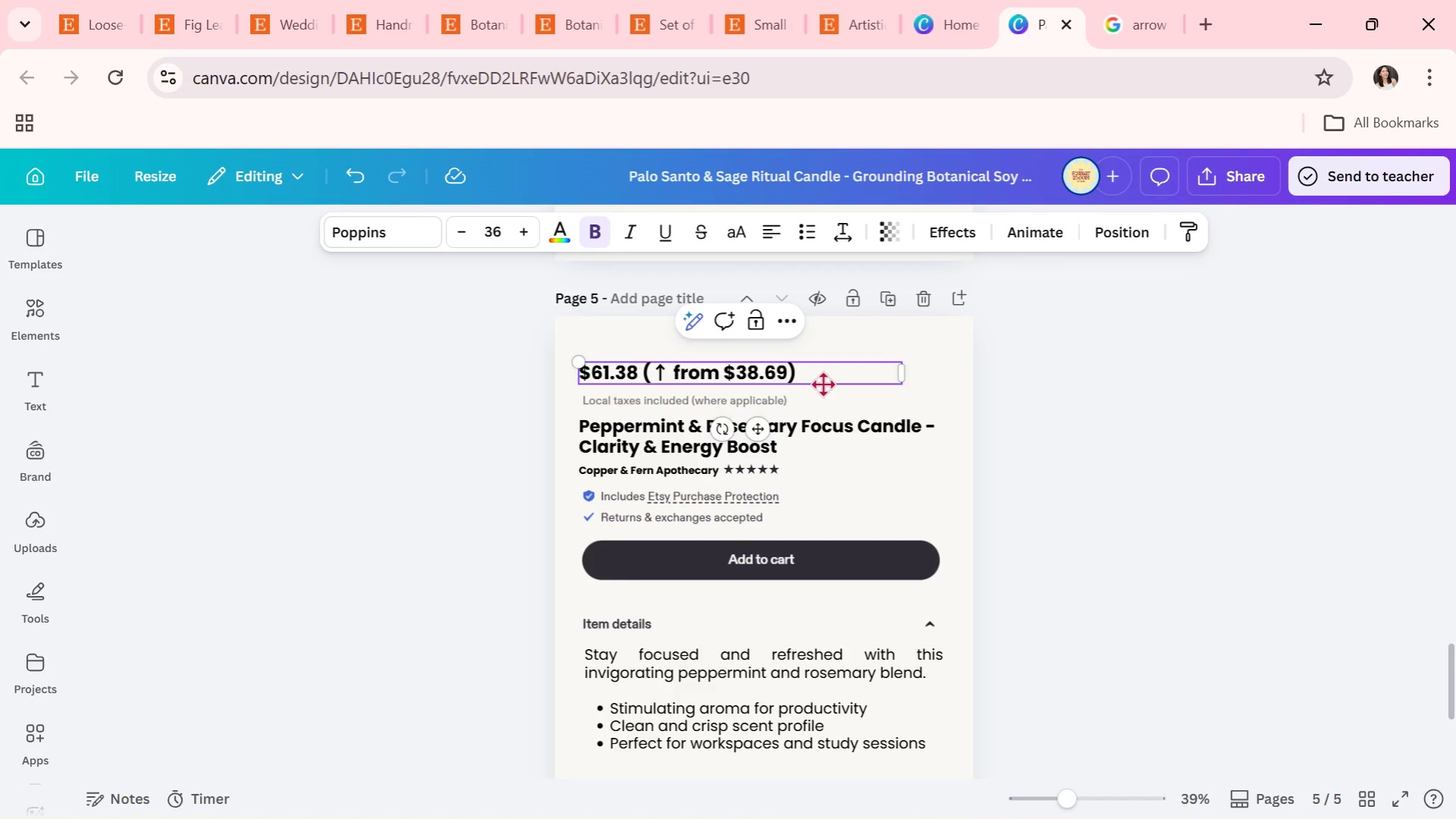 
key(Backspace)
key(Backspace)
key(Backspace)
key(Backspace)
key(Backspace)
type(55.80)
 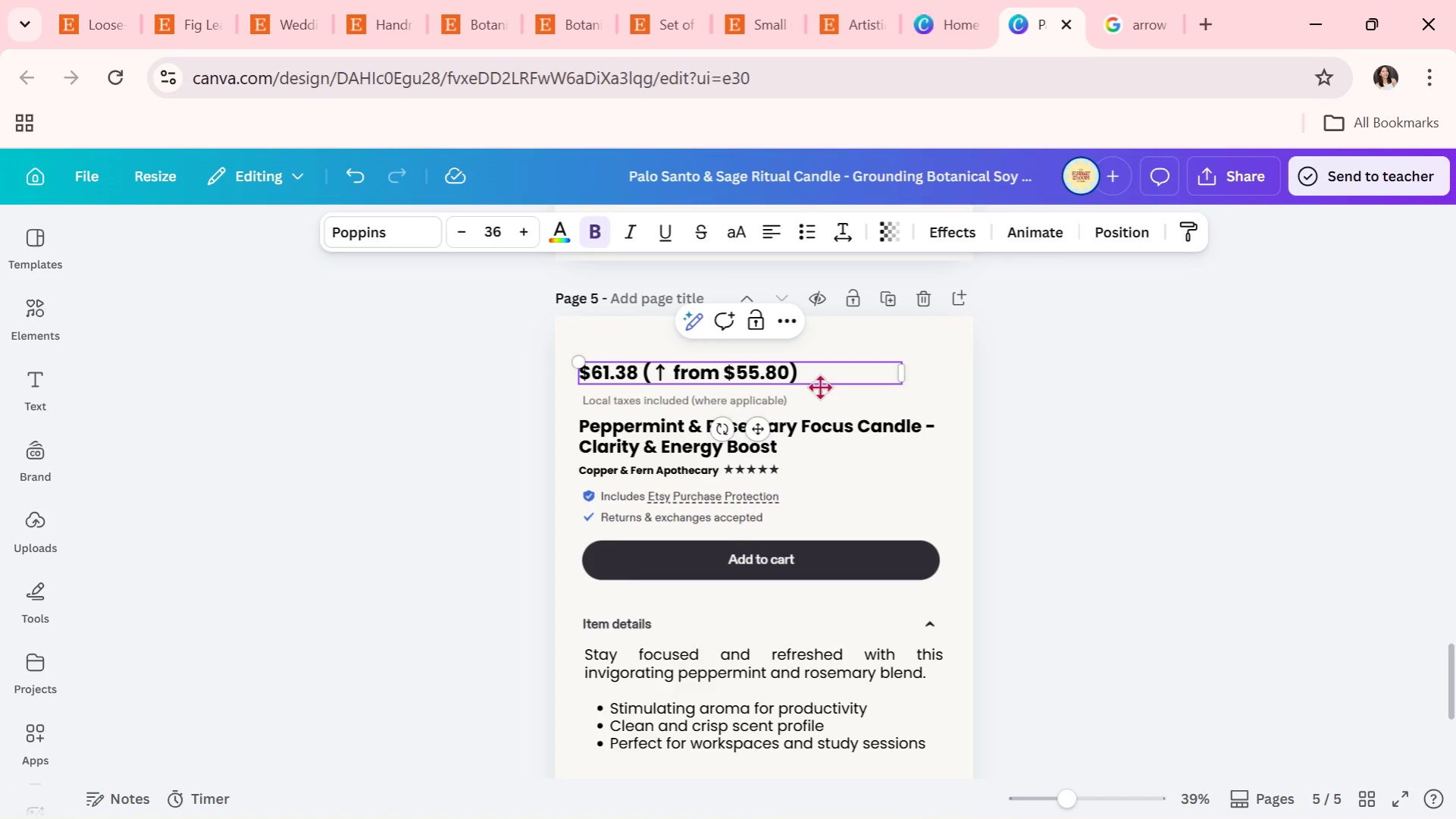 
left_click([963, 441])
 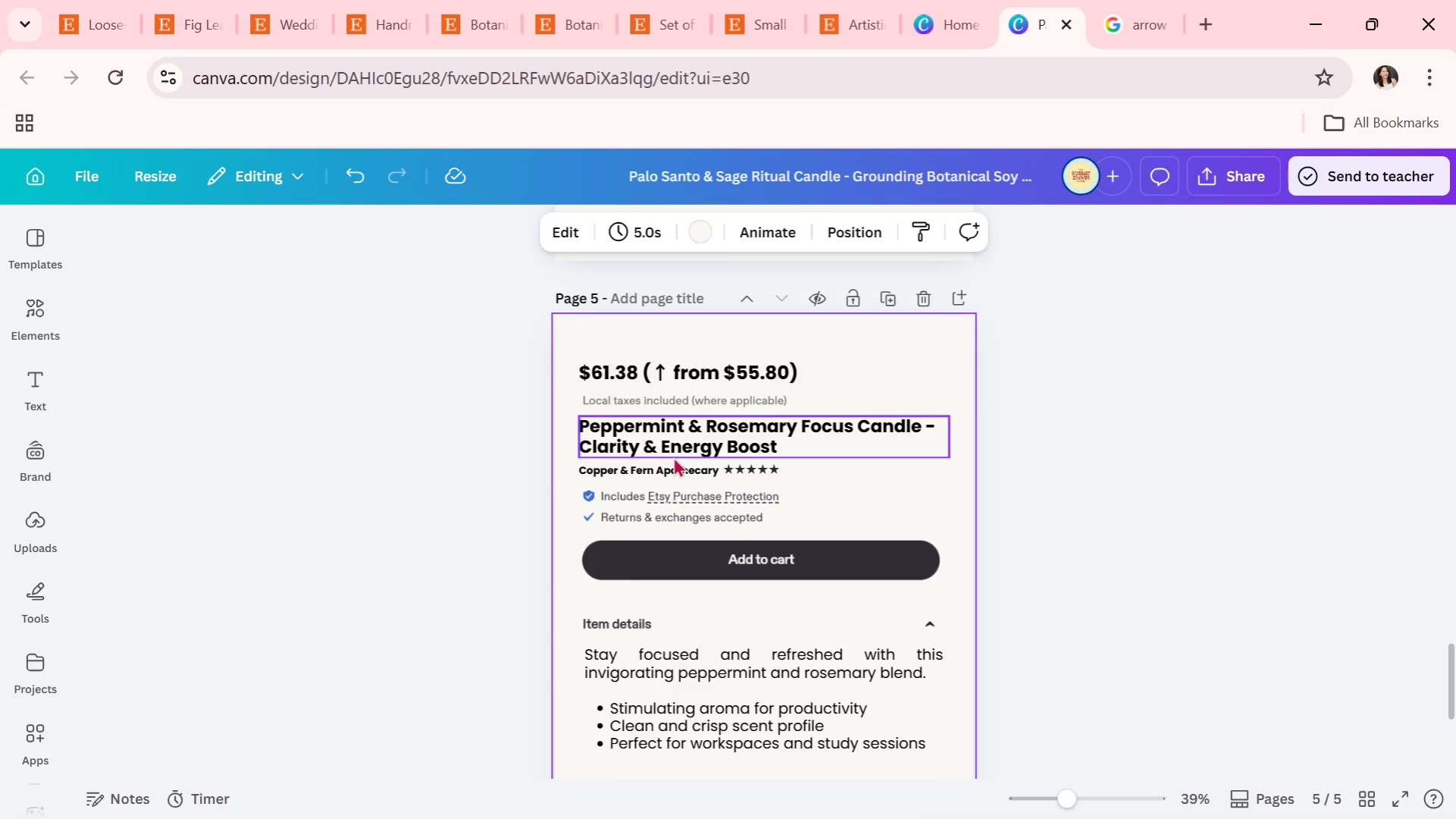 
wait(6.86)
 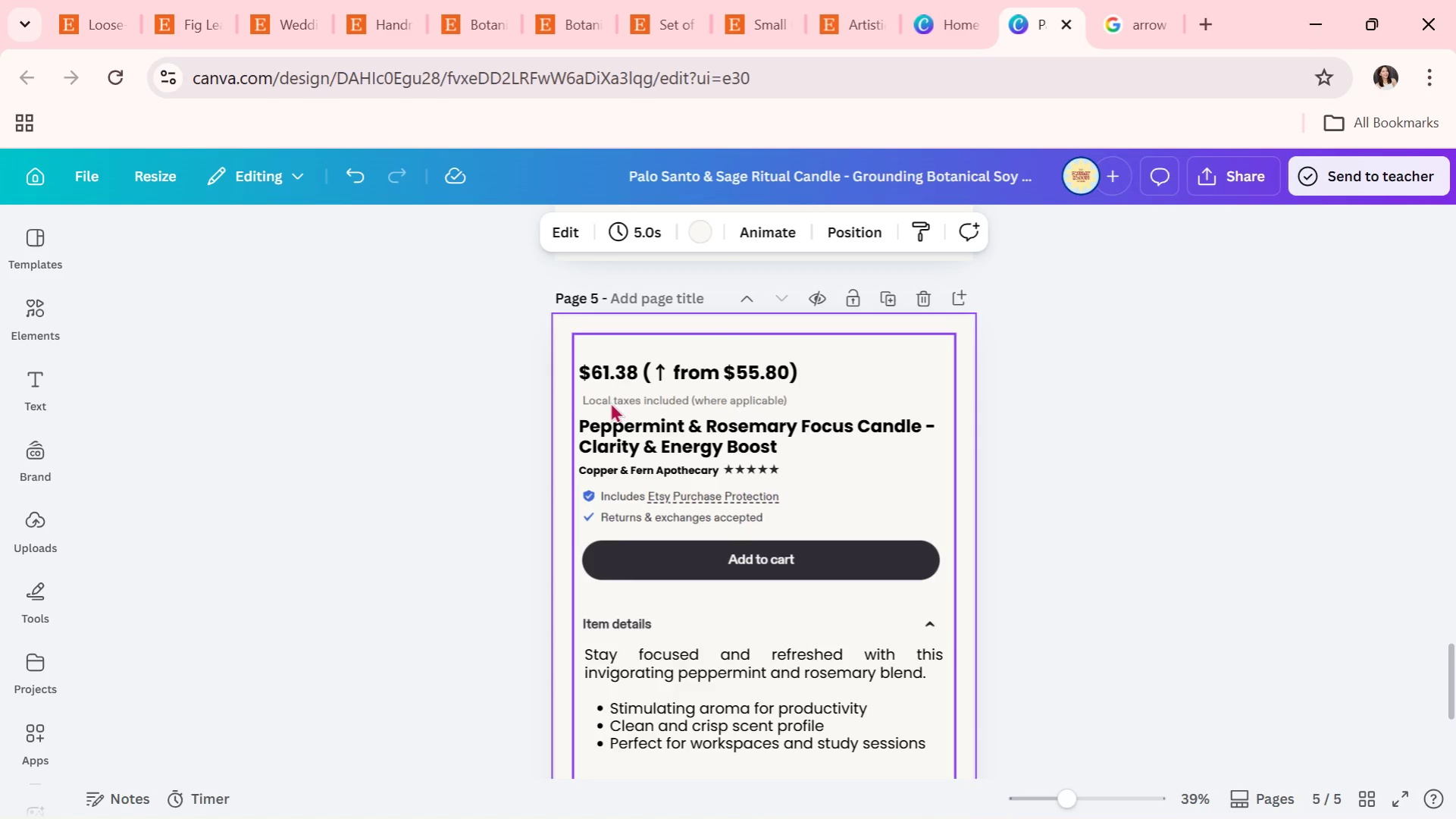 
double_click([673, 457])
 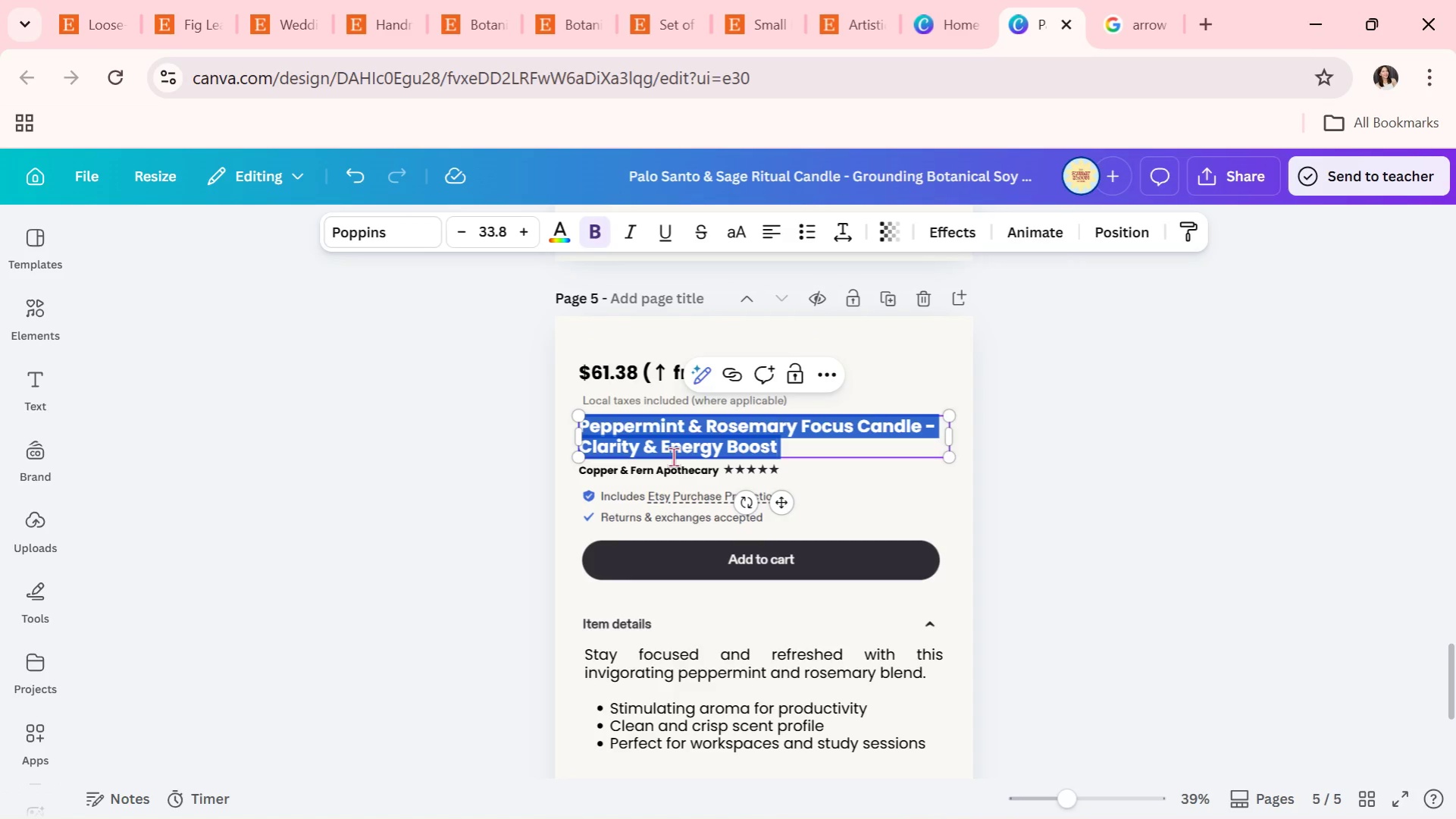 
type(Eucalyptus)
 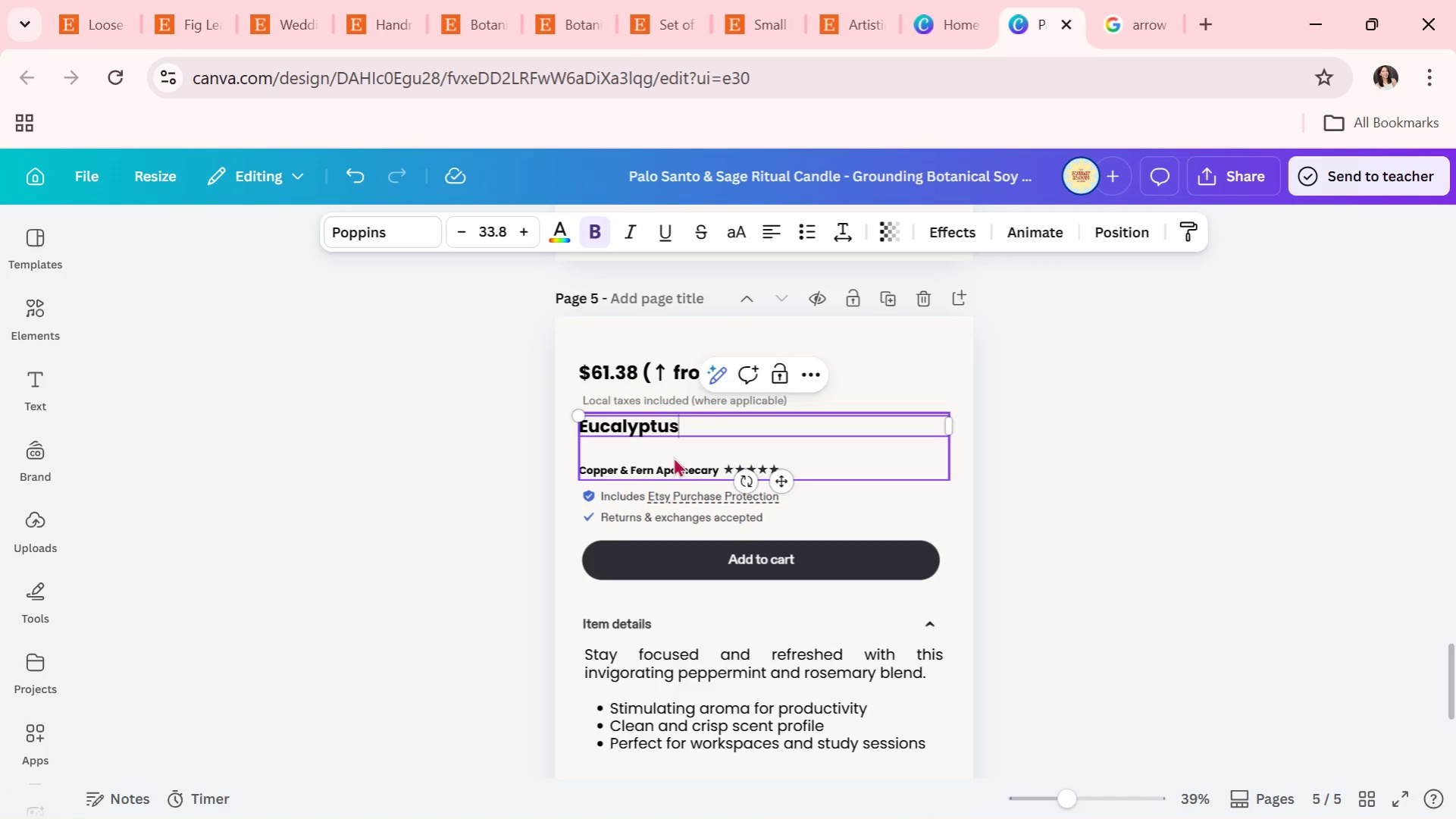 
wait(8.5)
 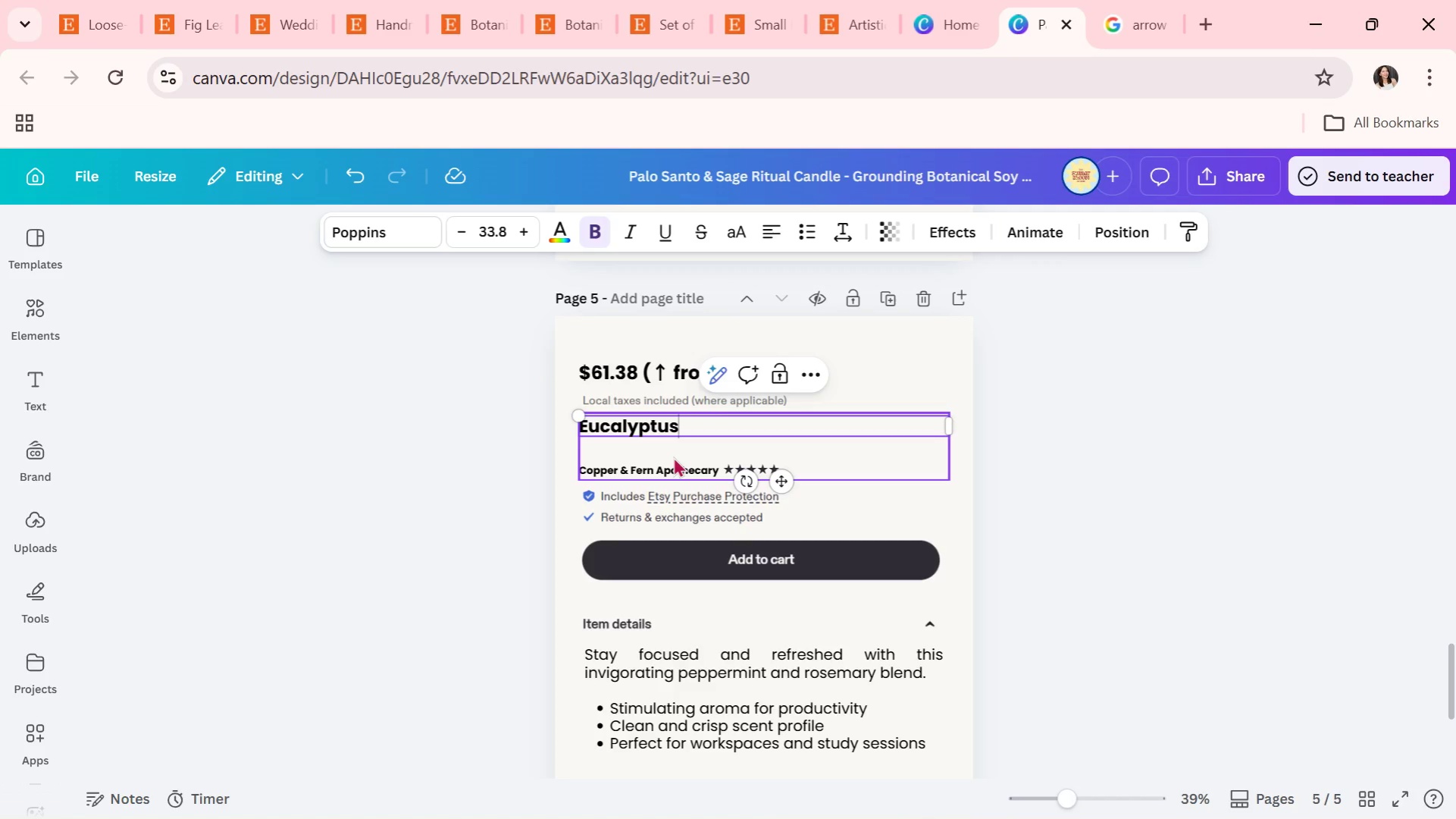 
type( & Mint Ritual Candle - Refreshing Btan)
key(Backspace)
key(Backspace)
key(Backspace)
type(otanical Soy Candle)
 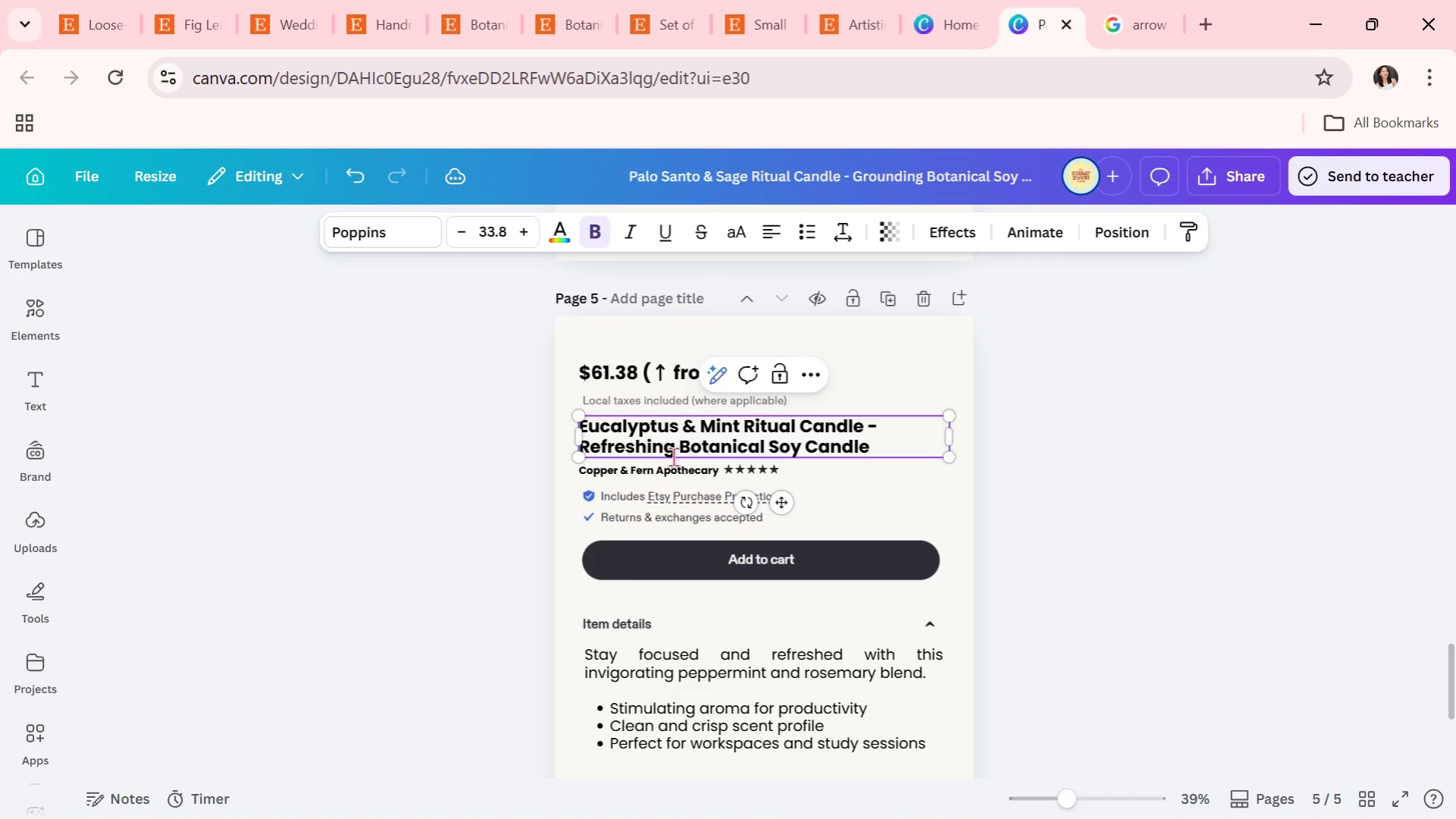 
left_click([1057, 480])
 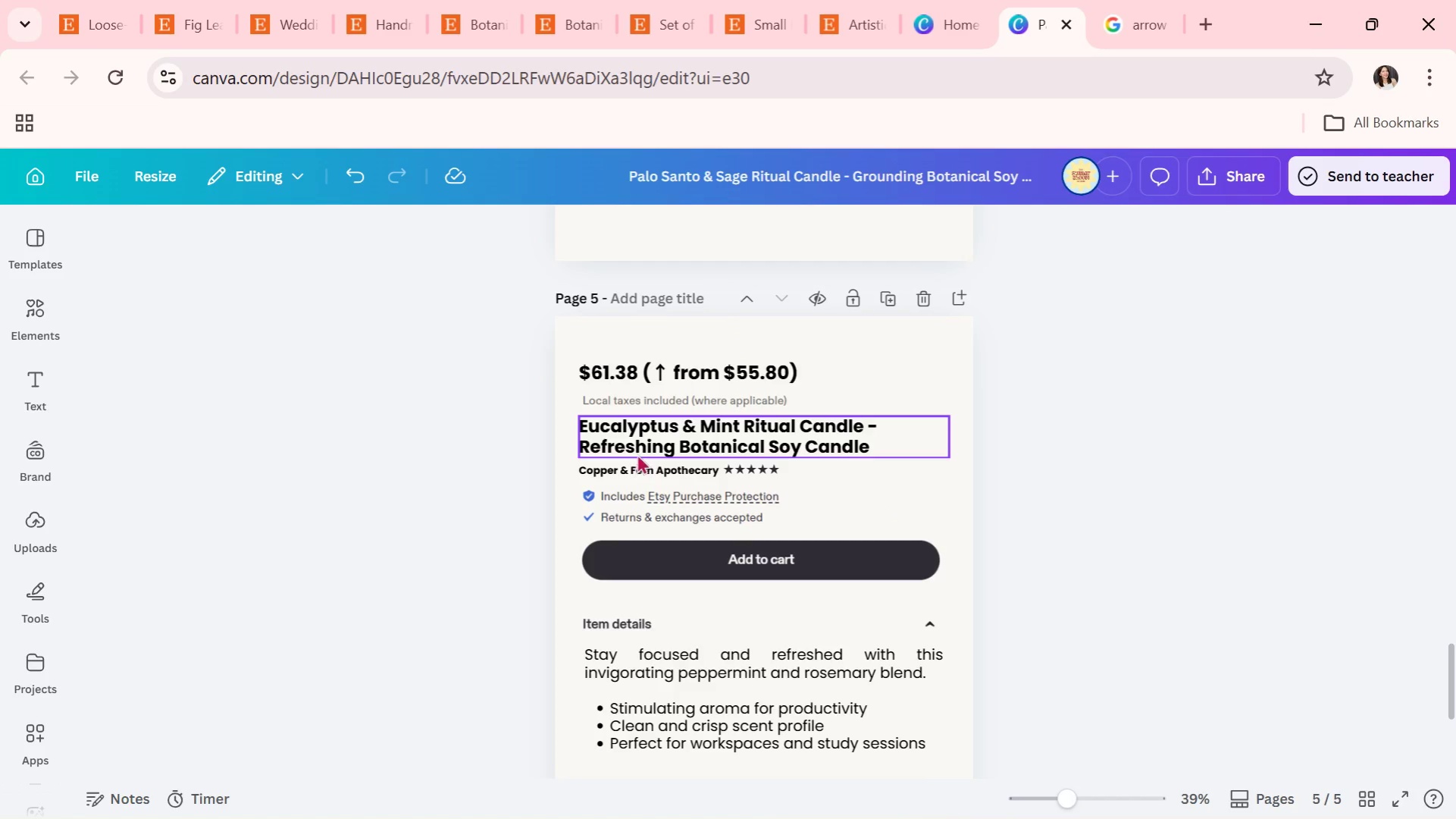 
wait(16.28)
 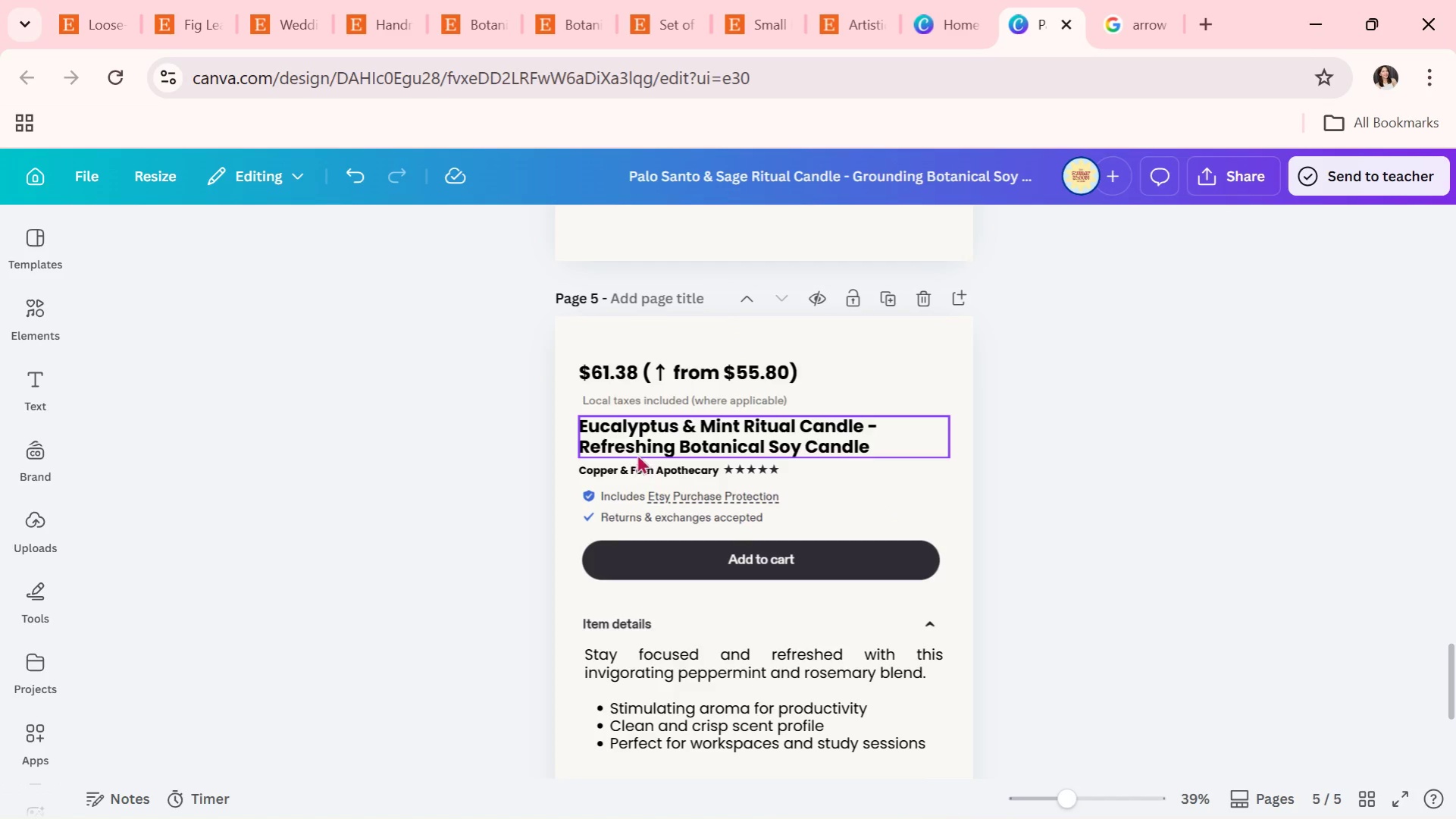 
scroll: coordinate [737, 510], scroll_direction: down, amount: 2.0
 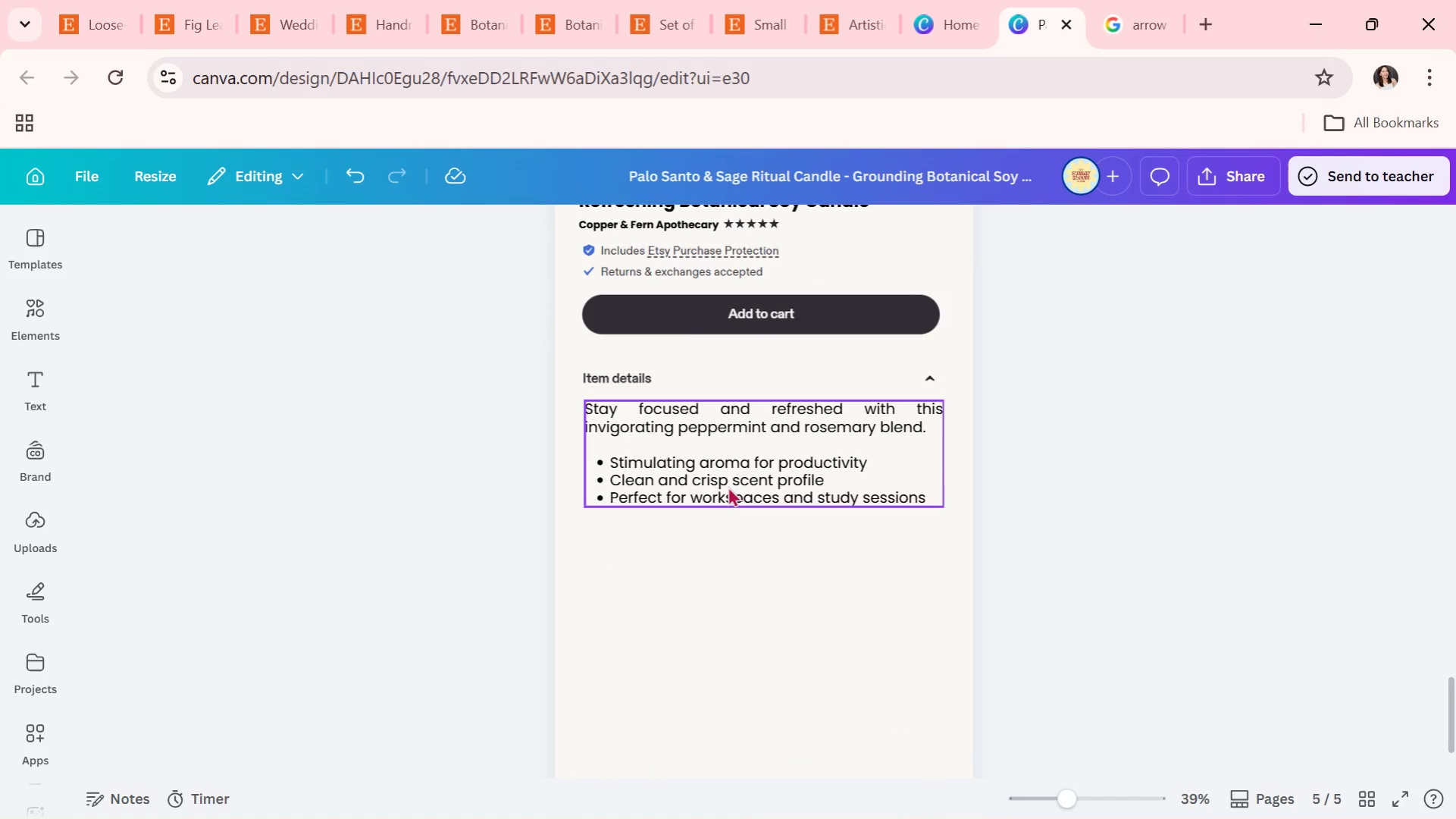 
double_click([728, 485])
 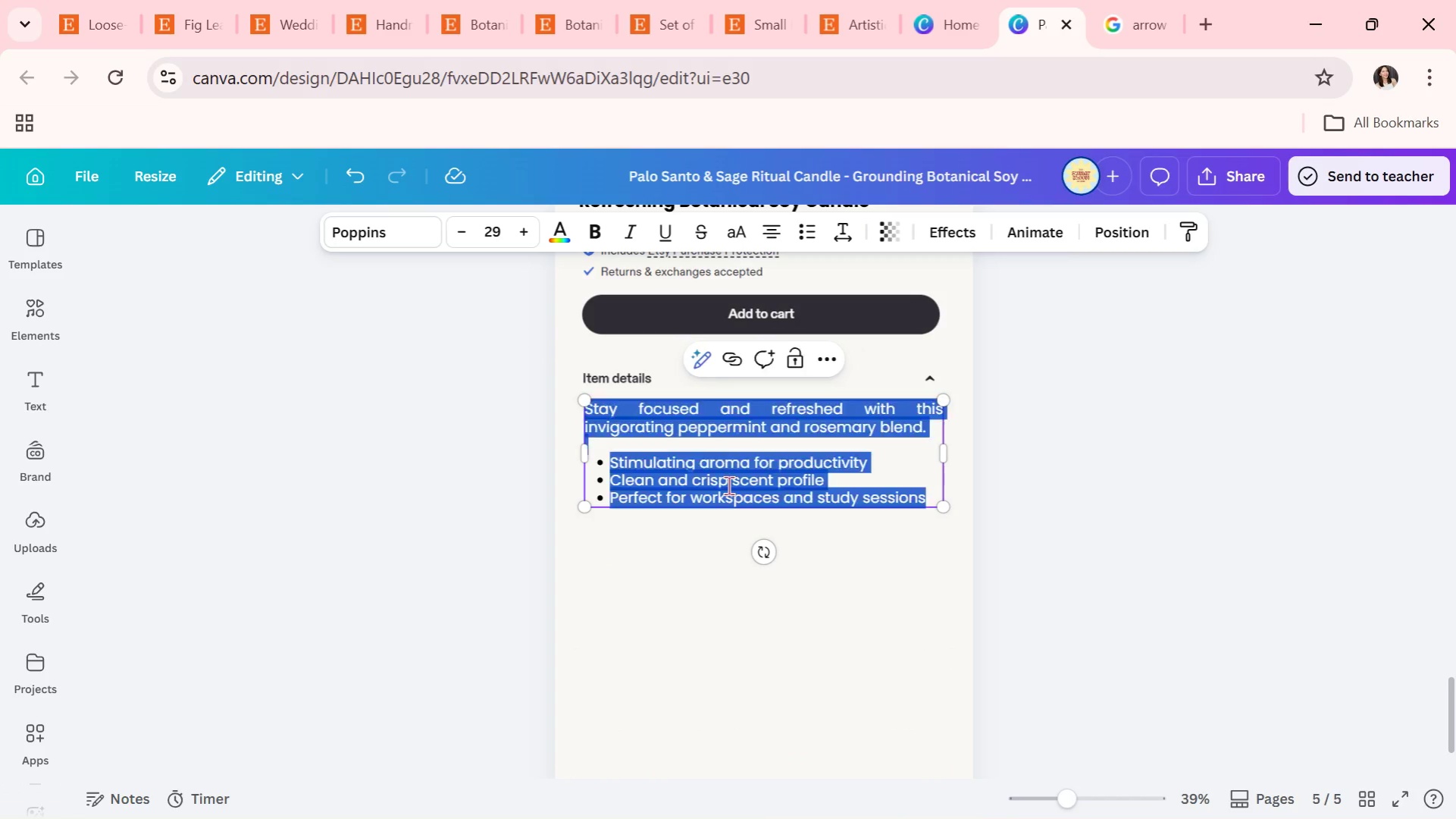 
triple_click([728, 485])
 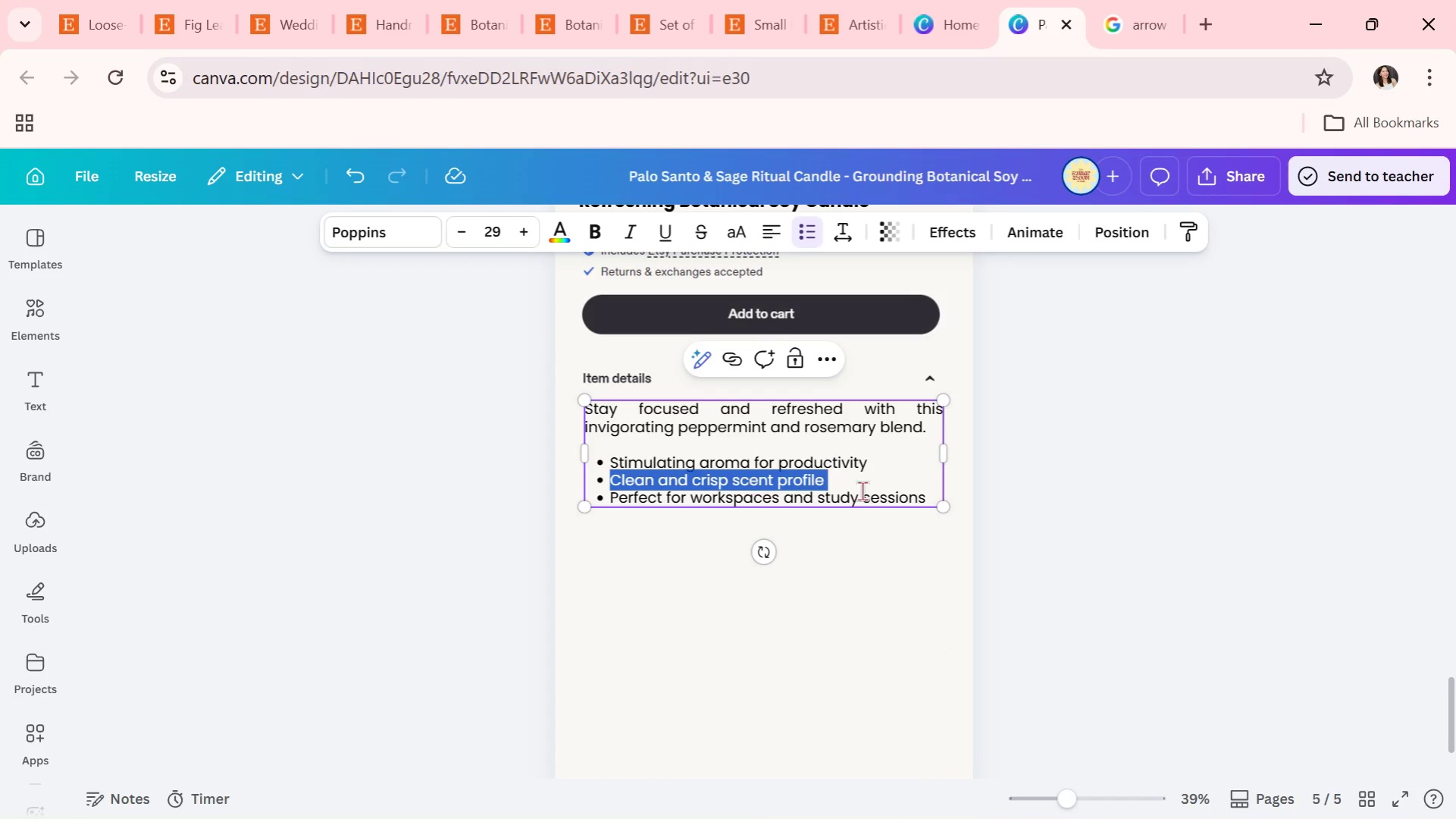 
left_click([878, 491])
 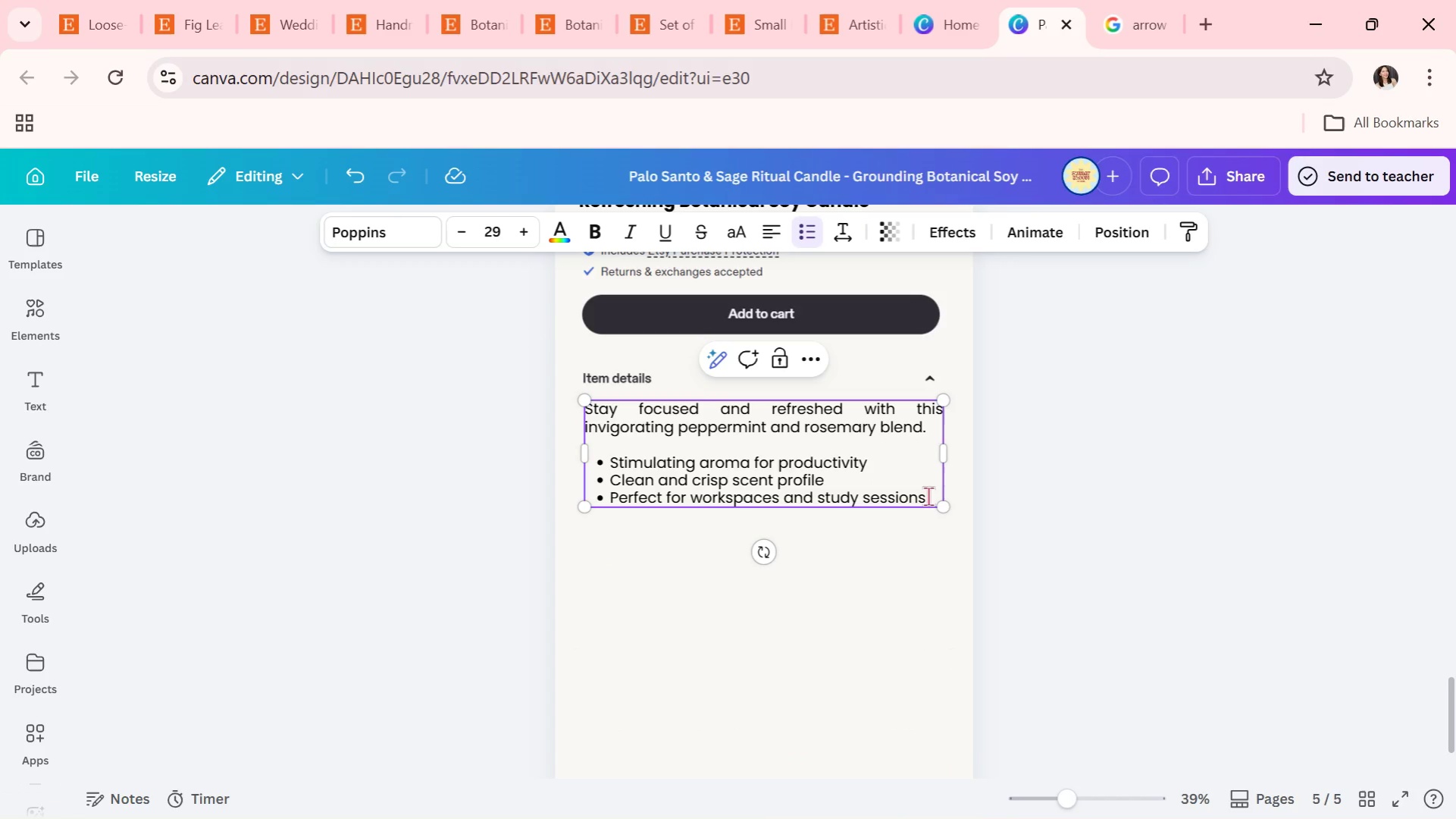 
left_click_drag(start_coordinate=[931, 496], to_coordinate=[581, 410])
 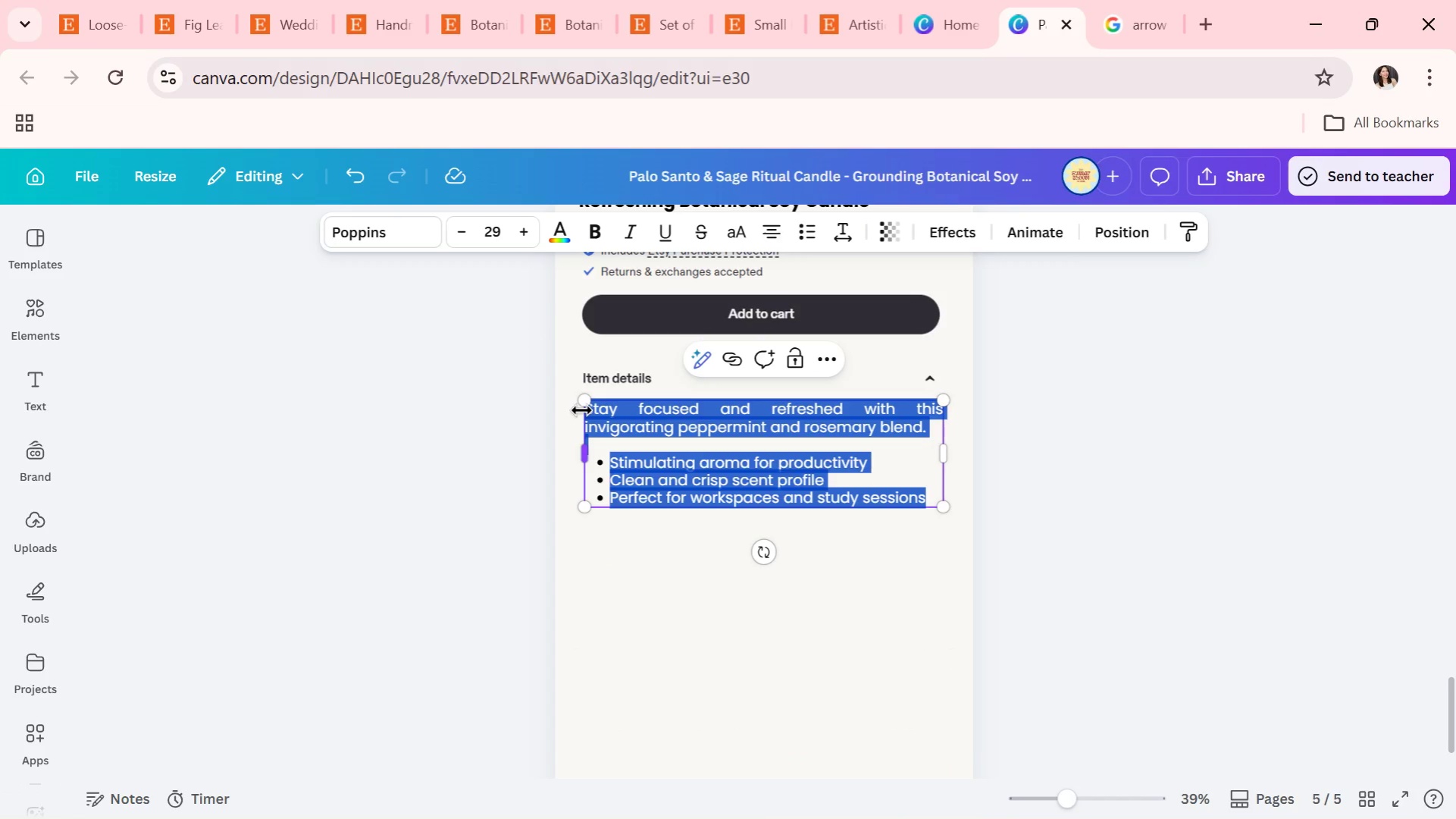 
type(Experience a refreshing escape with )
 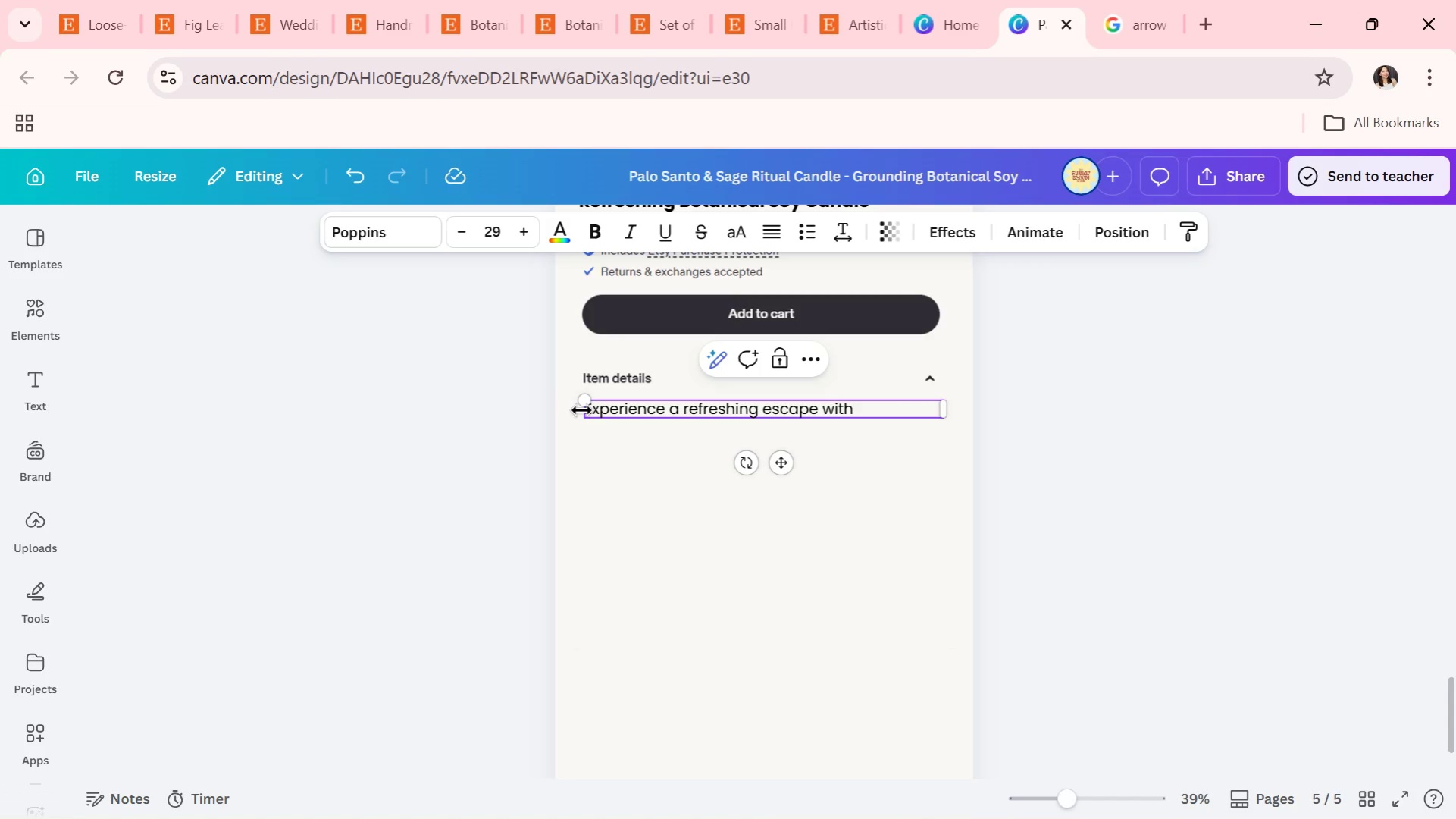 
scroll: coordinate [603, 403], scroll_direction: up, amount: 1.0
 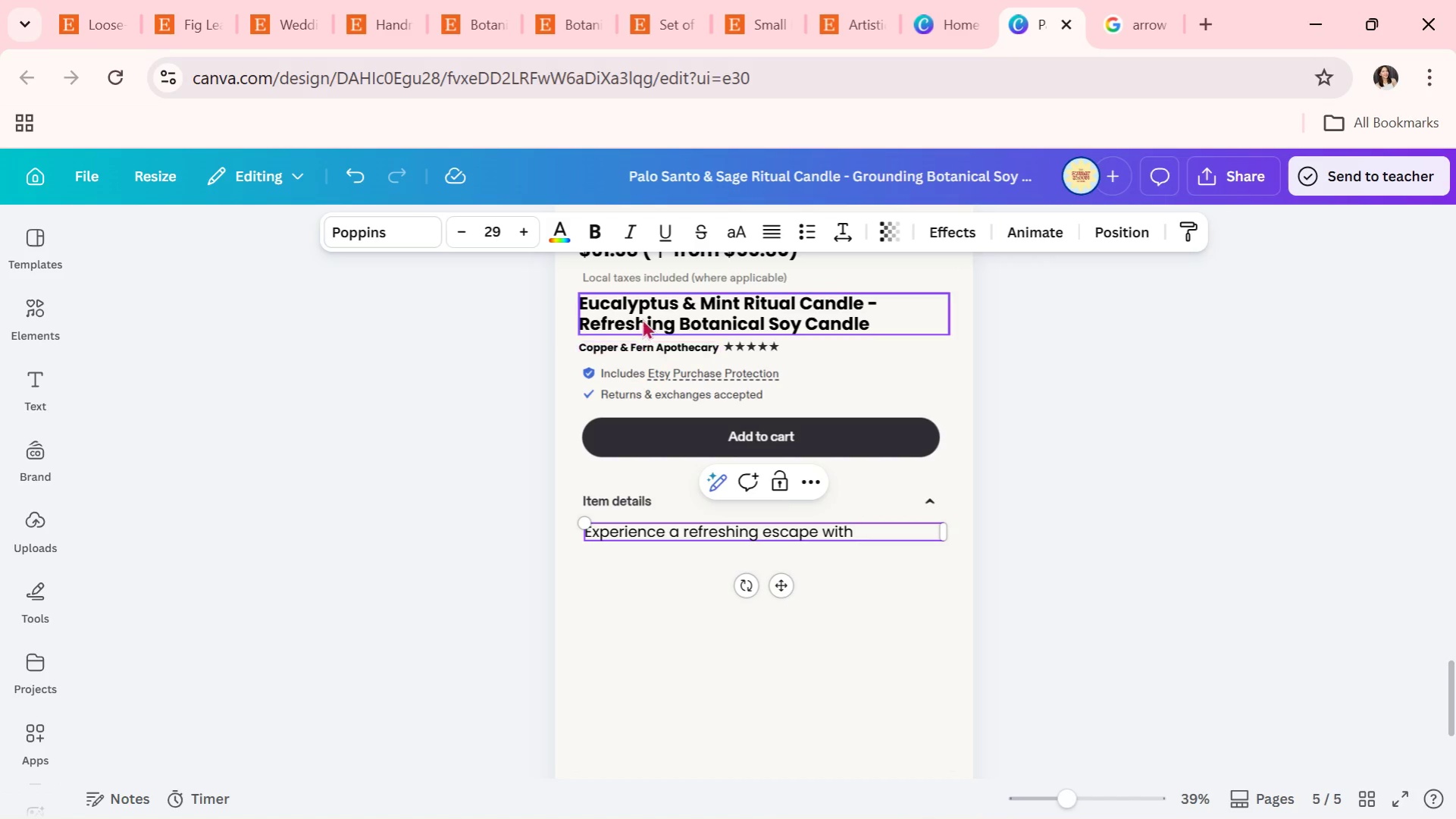 
double_click([643, 317])
 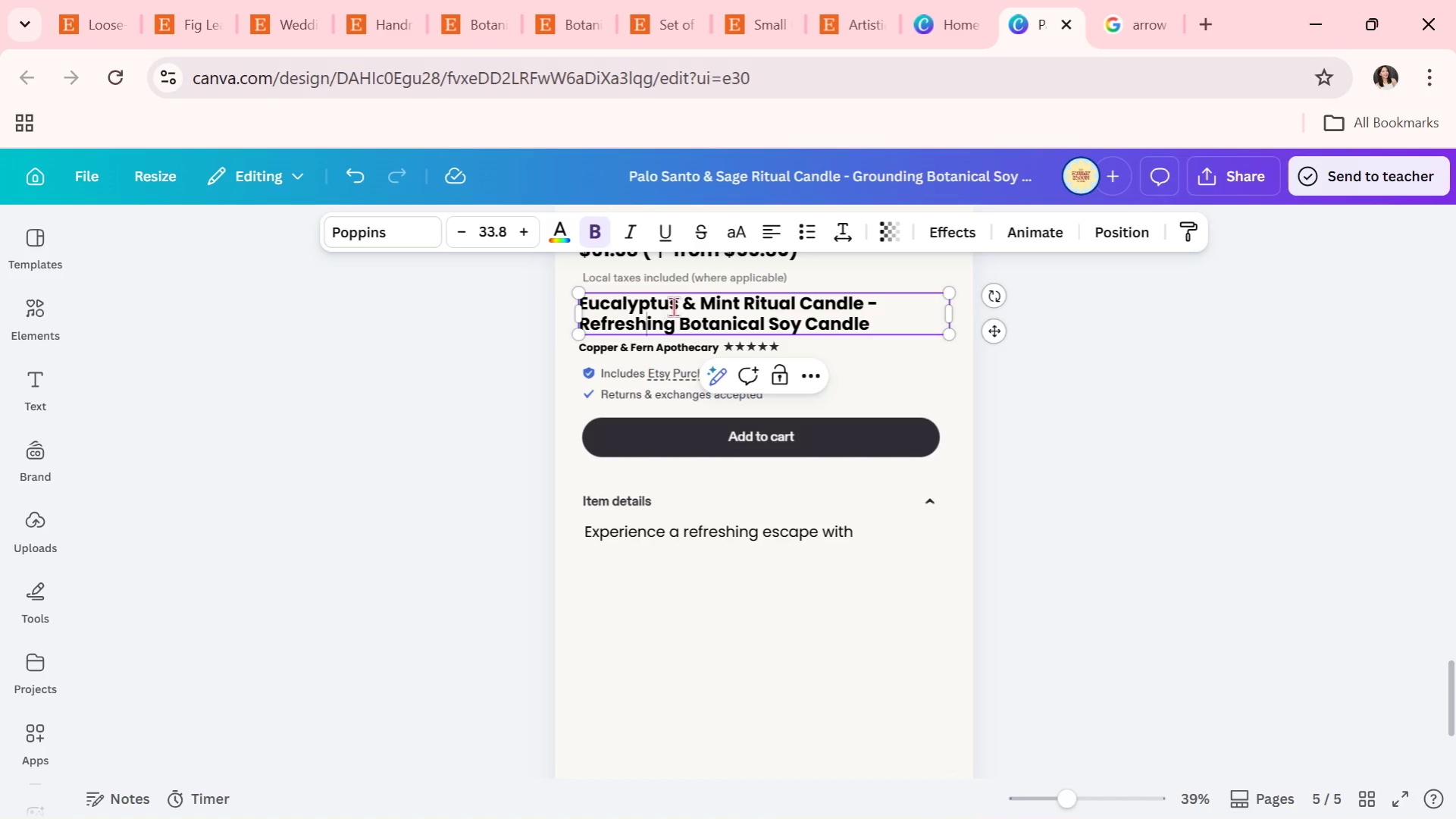 
left_click_drag(start_coordinate=[673, 306], to_coordinate=[609, 297])
 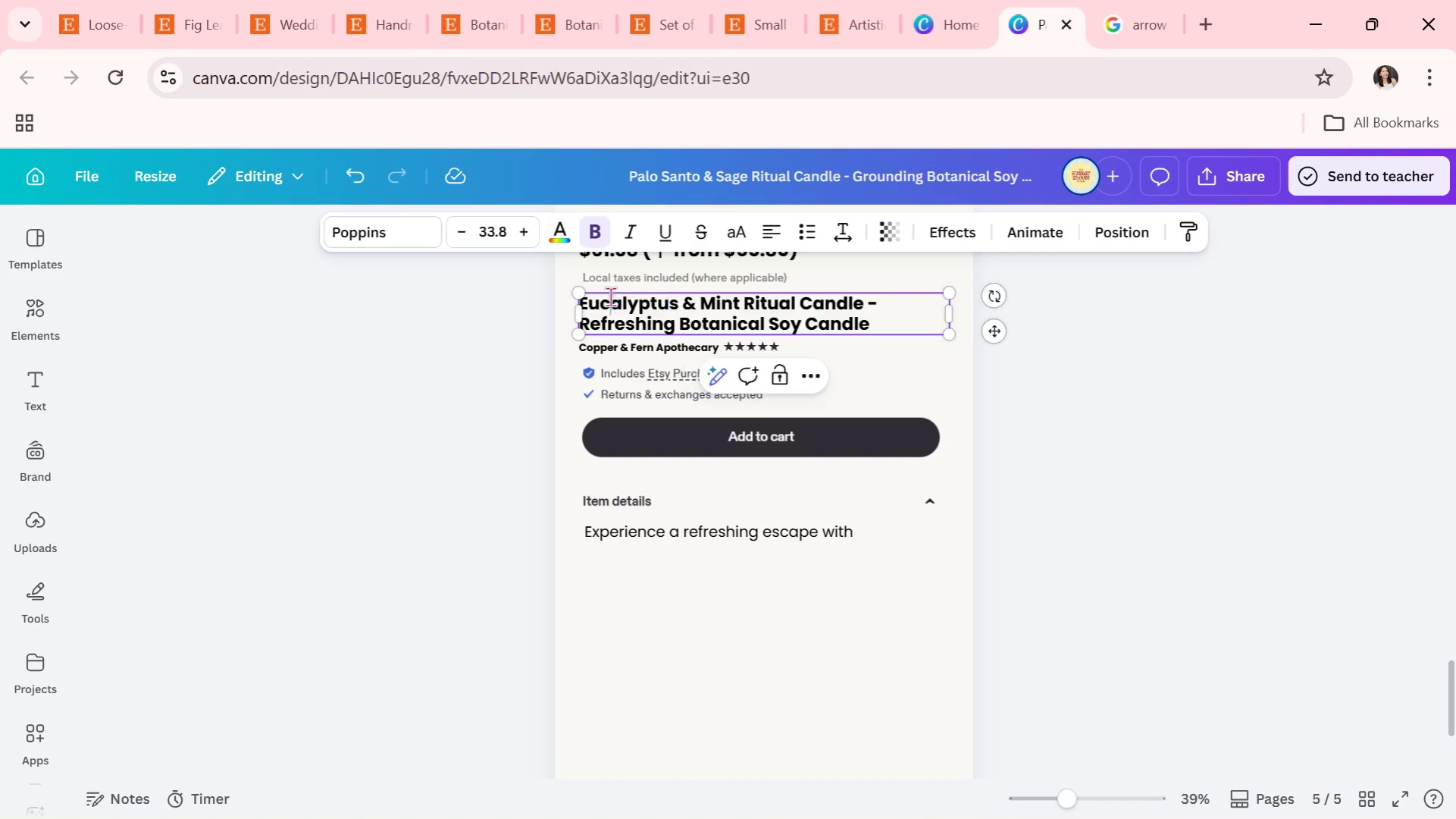 
double_click([610, 297])
 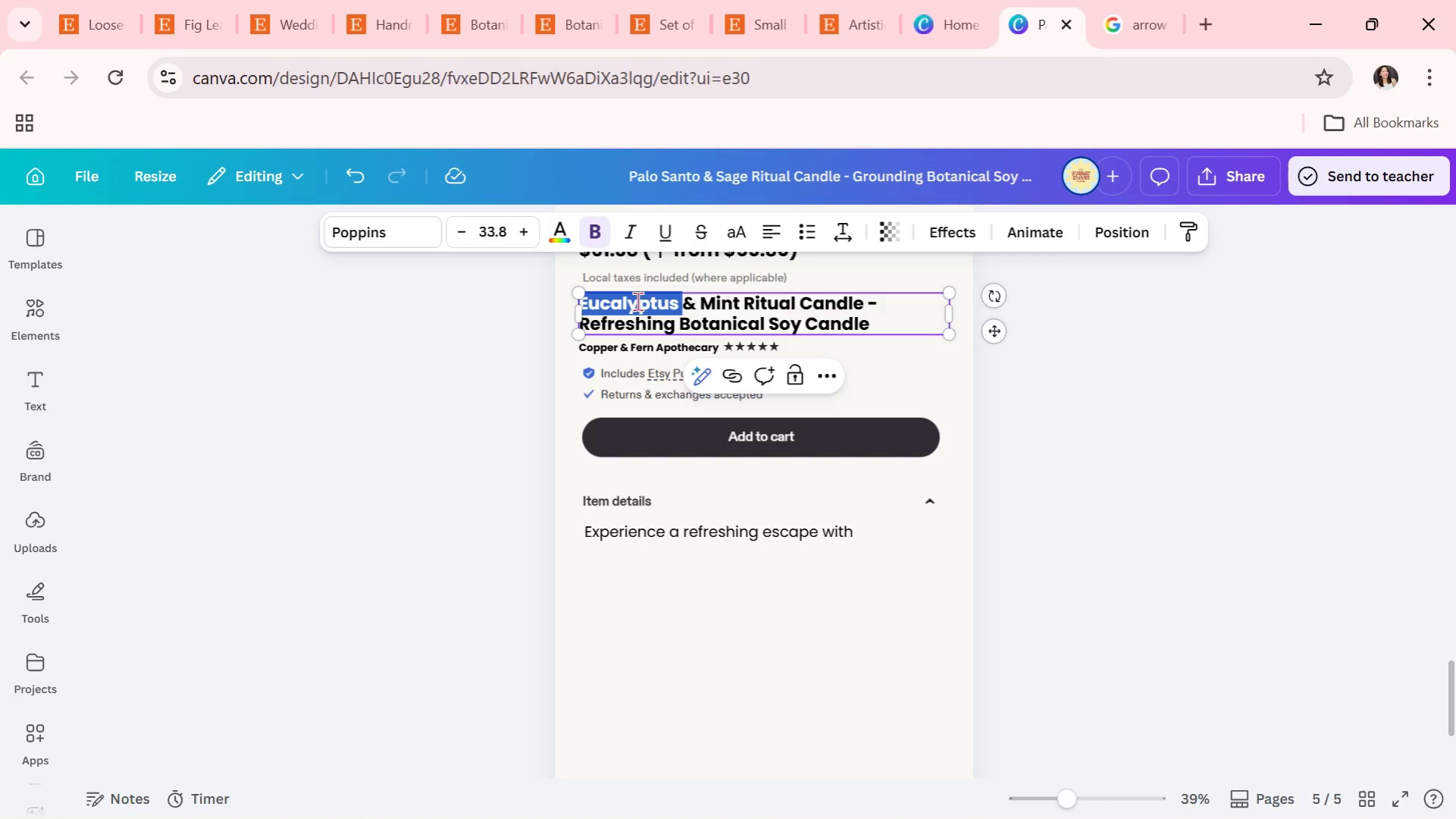 
key(Control+ControlLeft)
 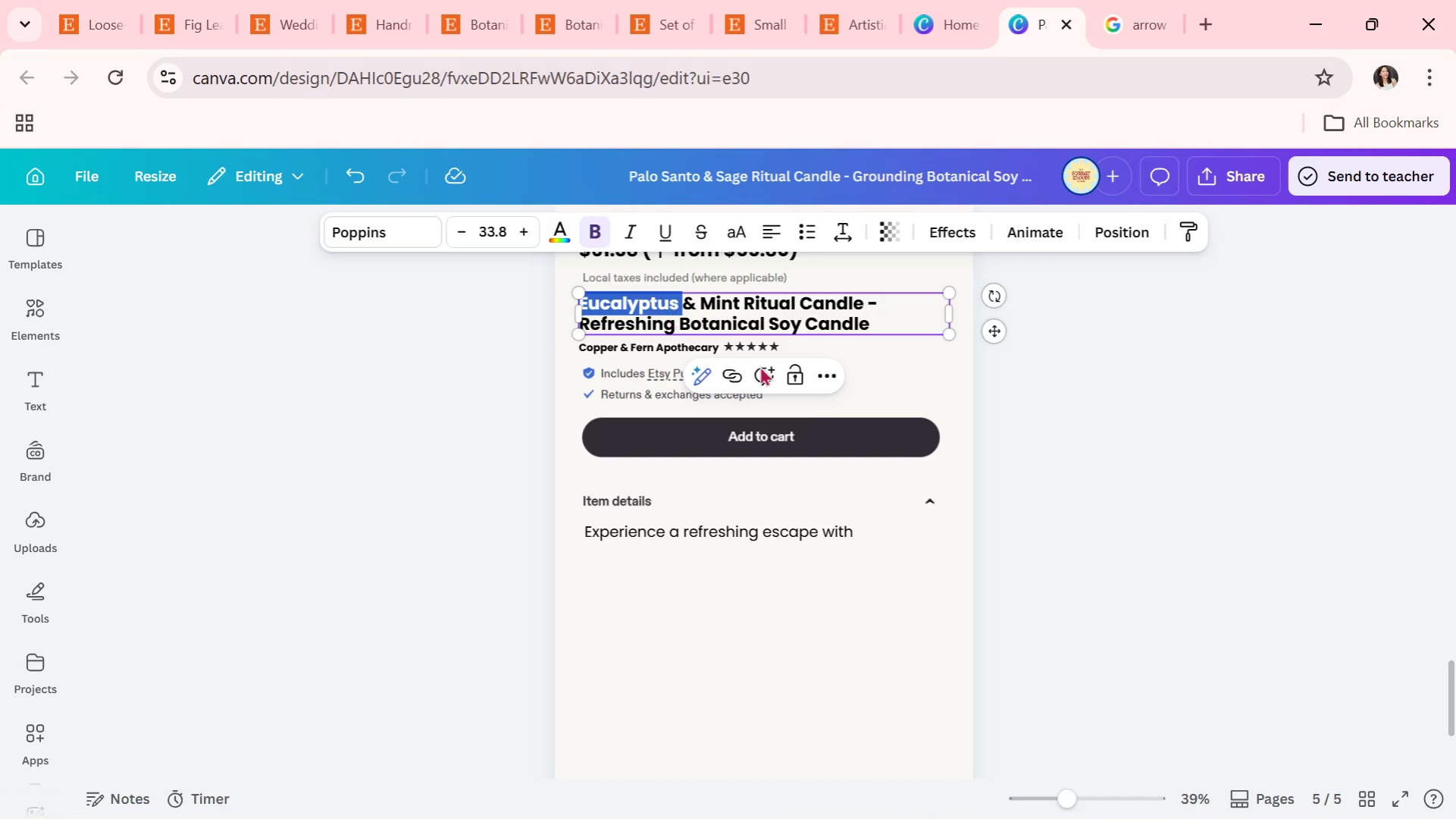 
key(Control+C)
 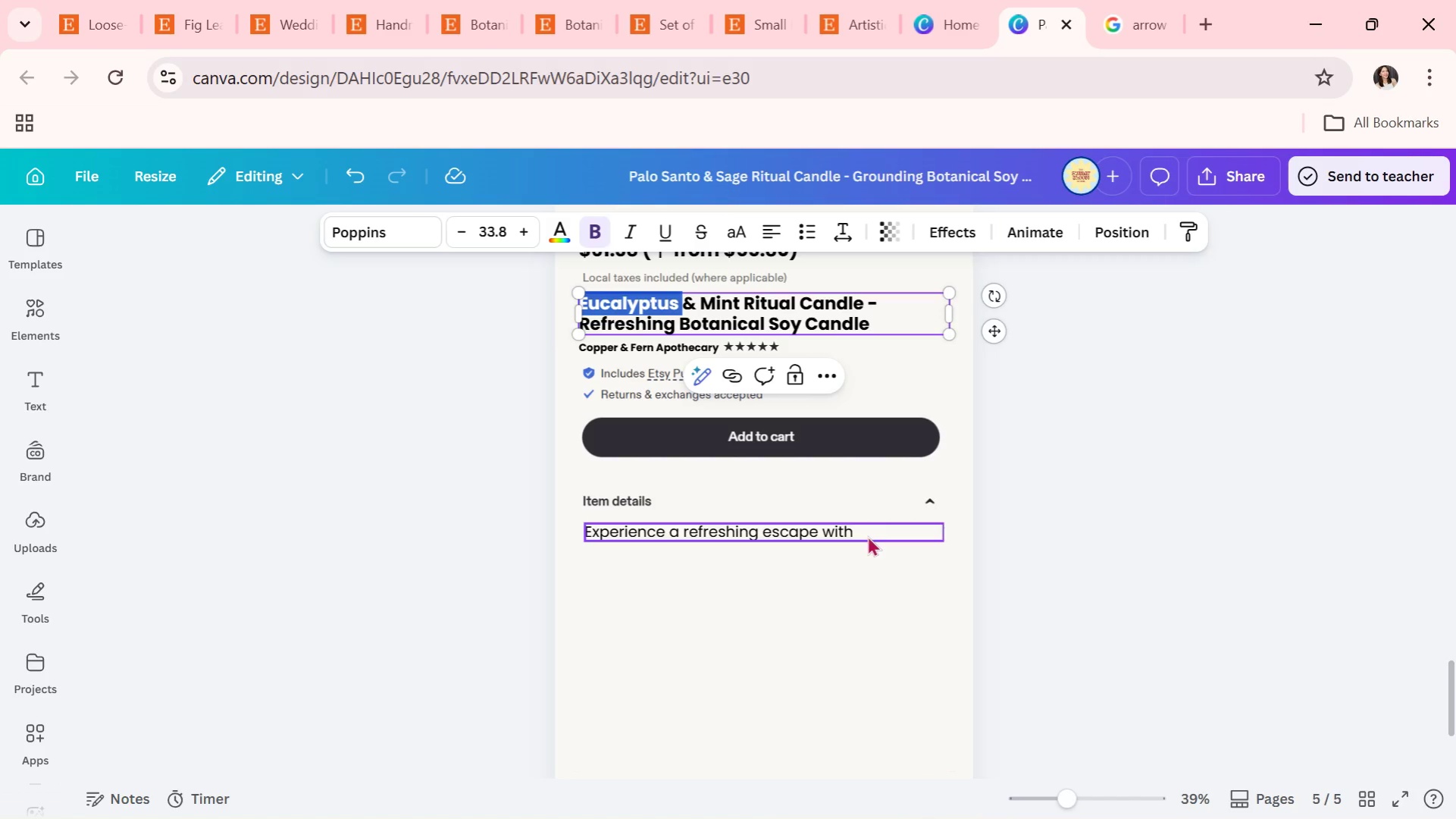 
double_click([867, 535])
 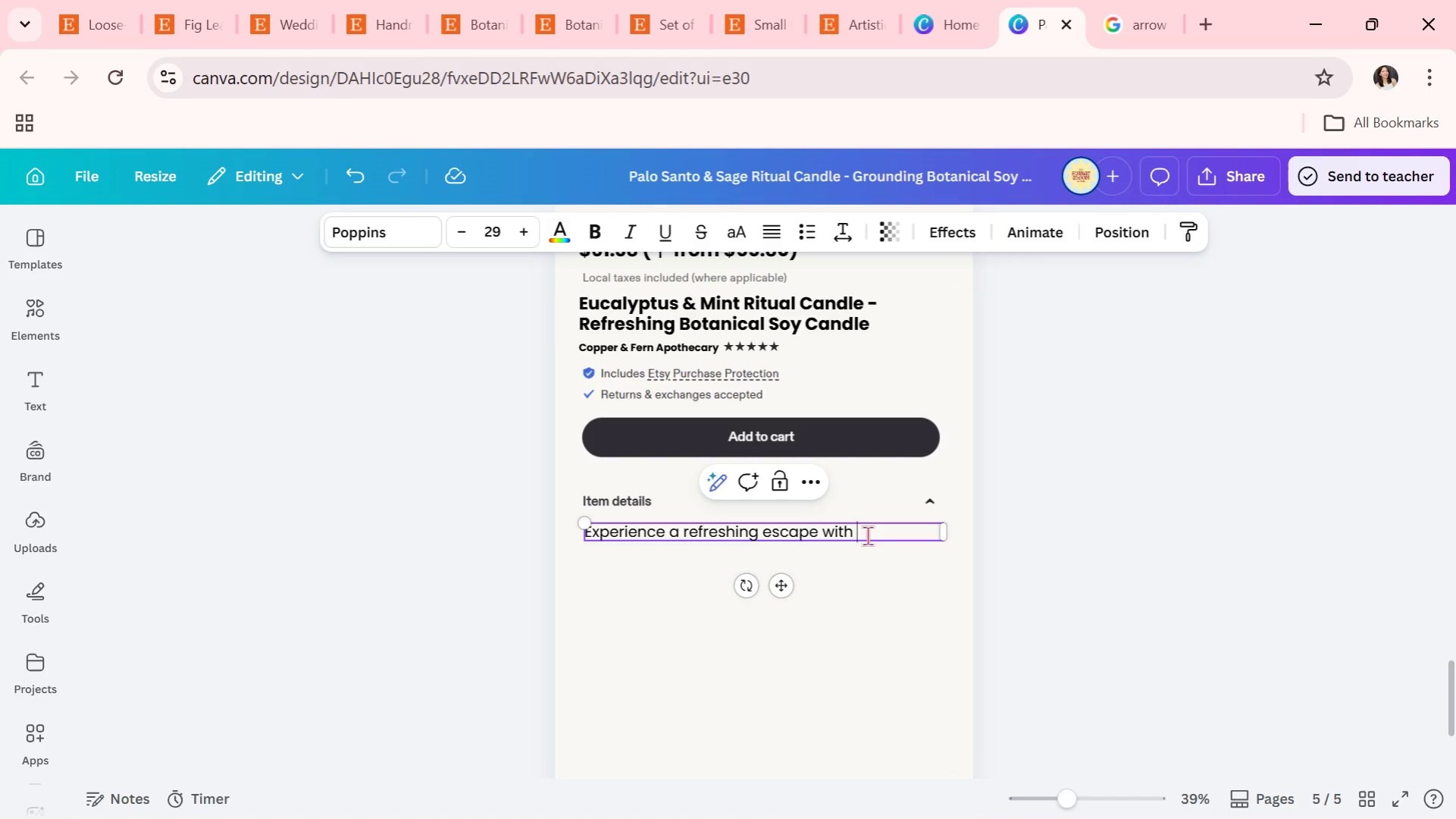 
key(Control+V)
 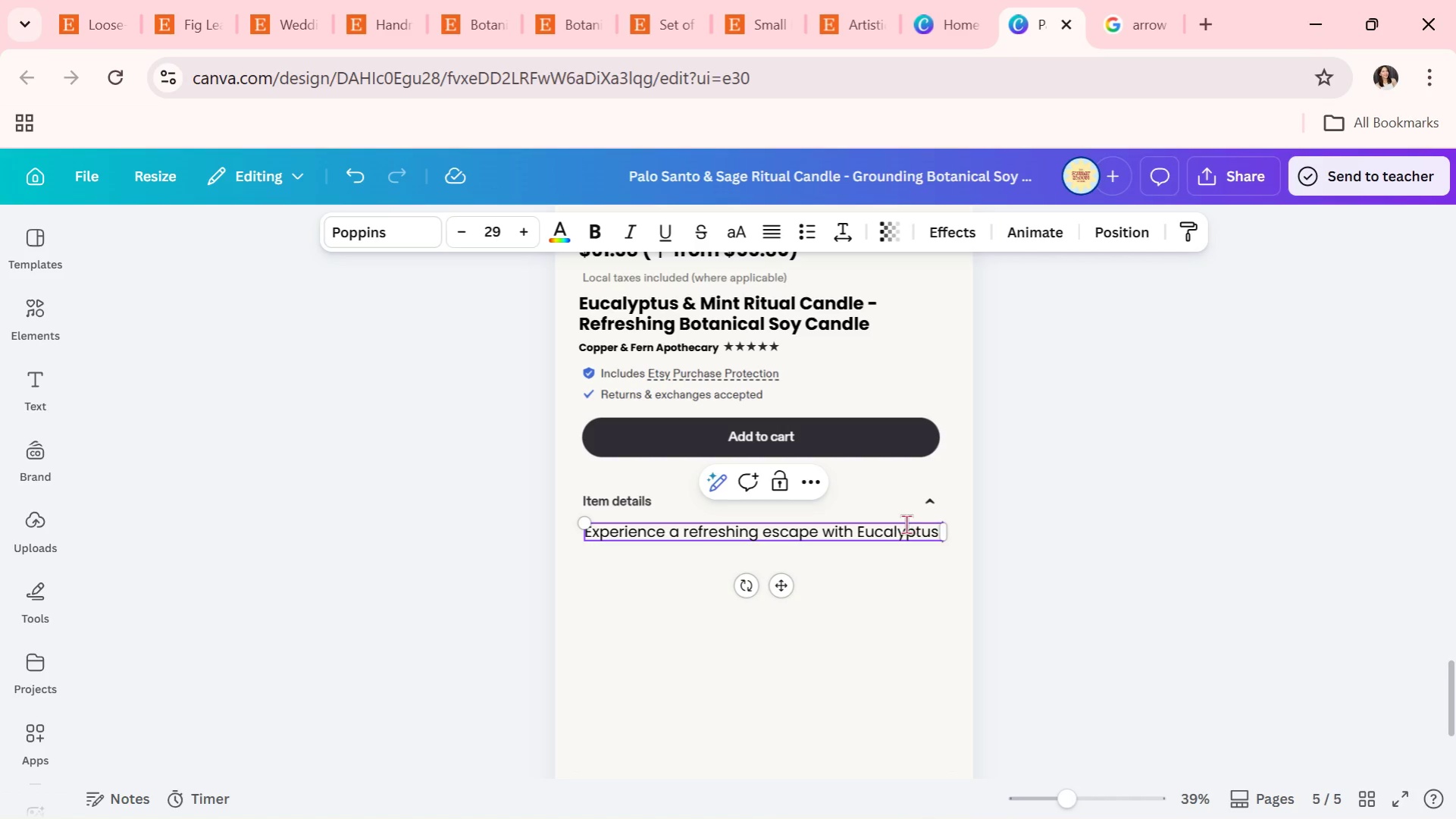 
left_click([865, 534])
 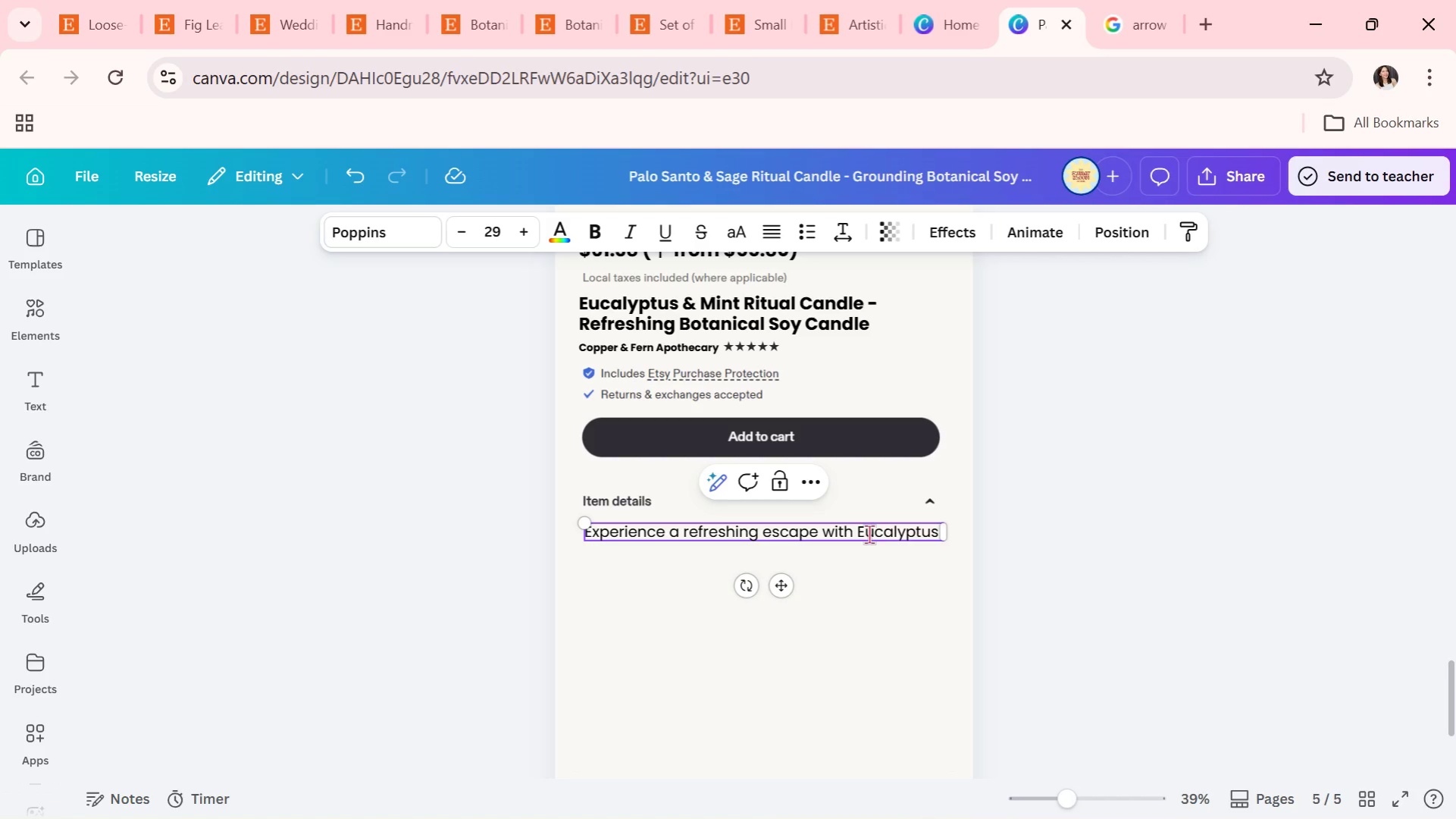 
key(Backspace)
 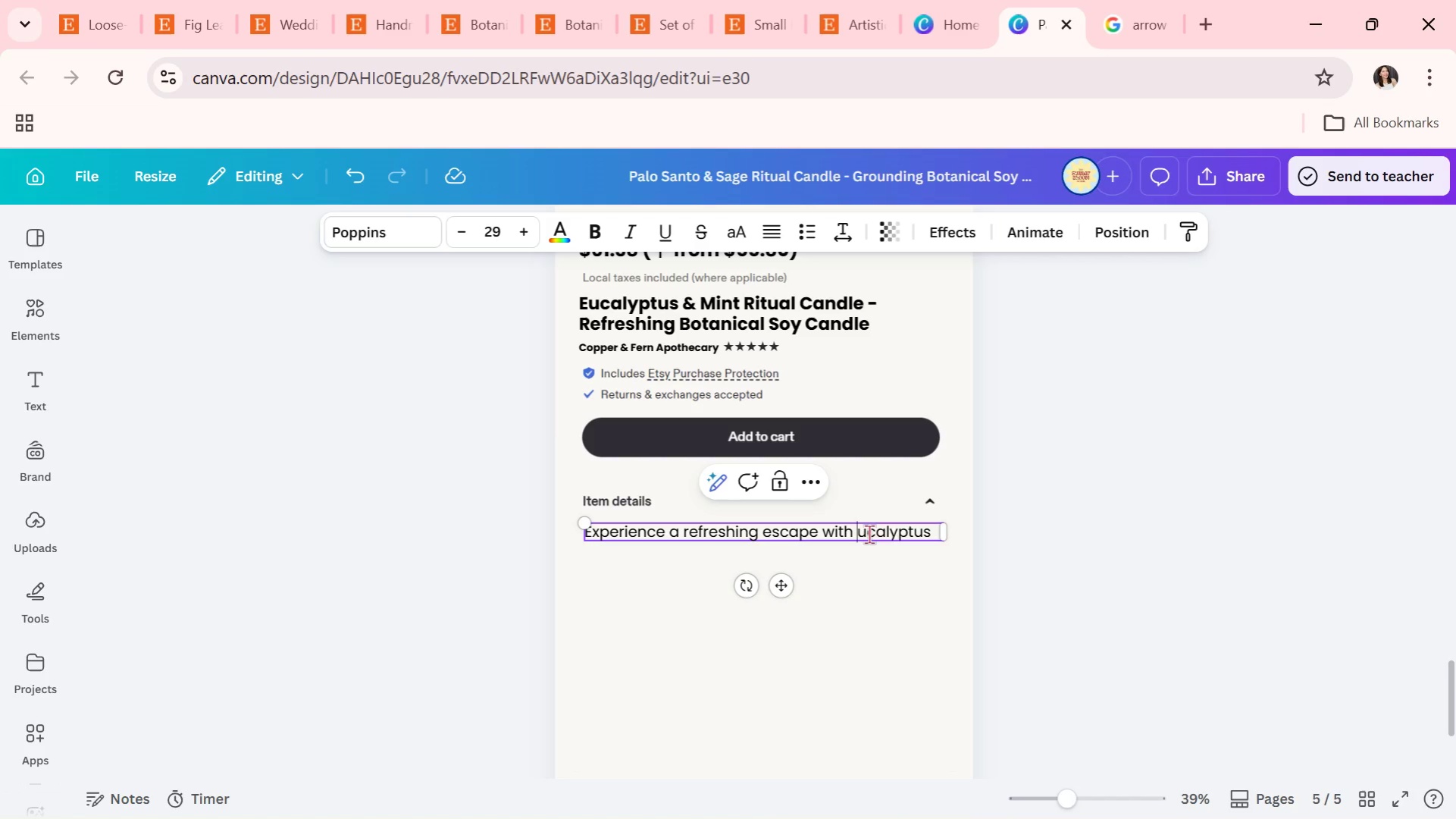 
key(E)
 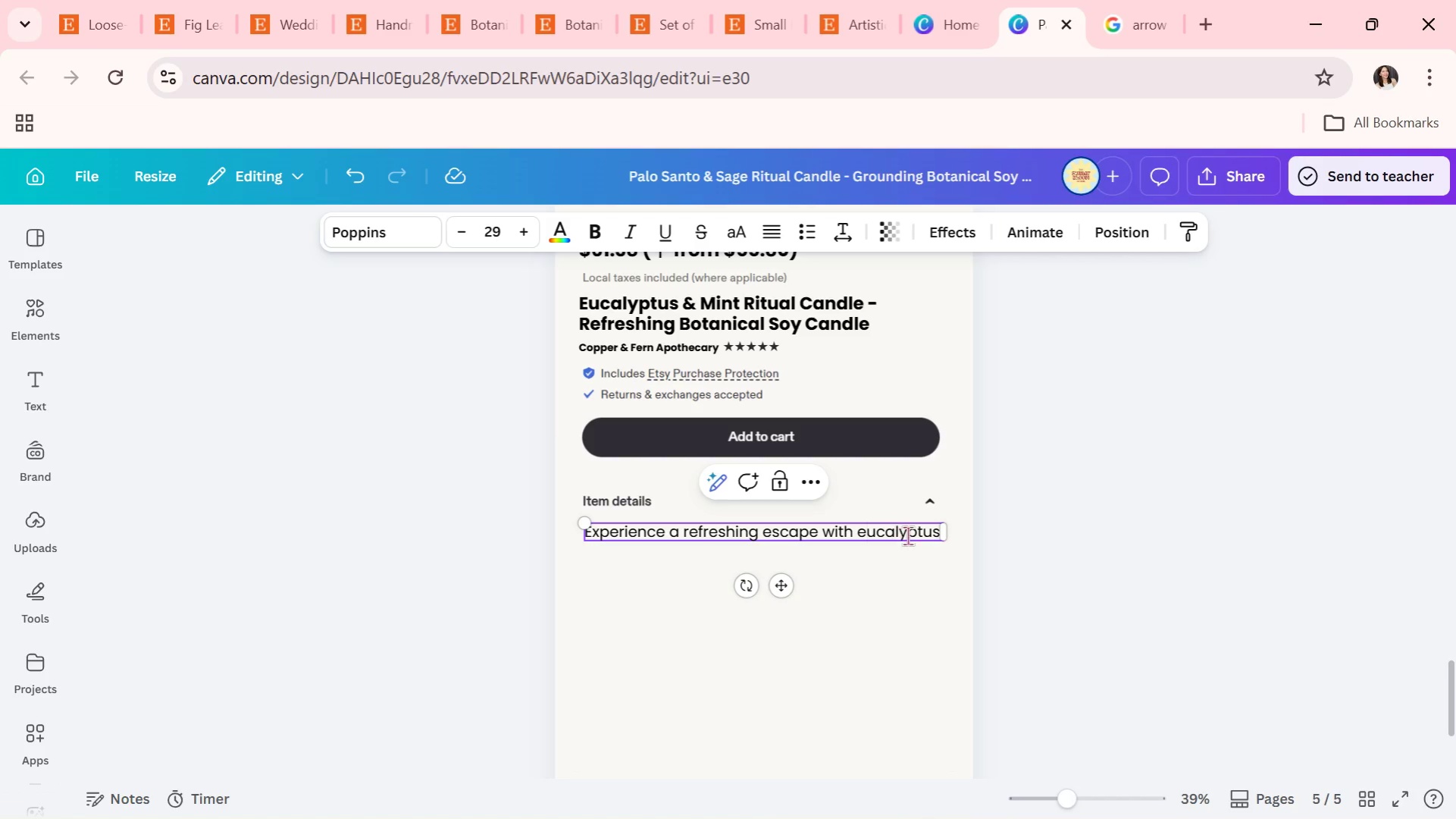 
left_click([921, 535])
 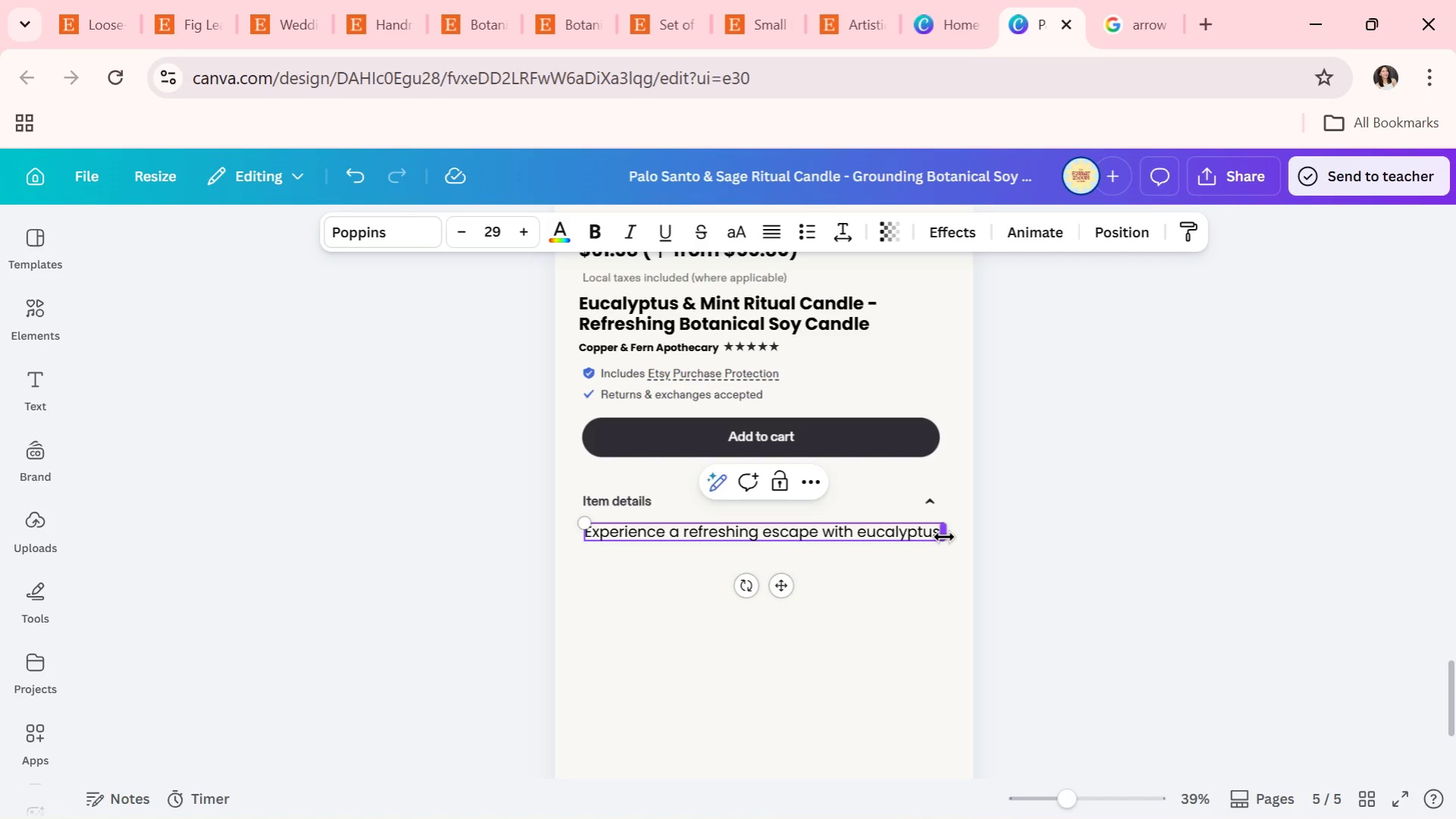 
key(ArrowRight)
 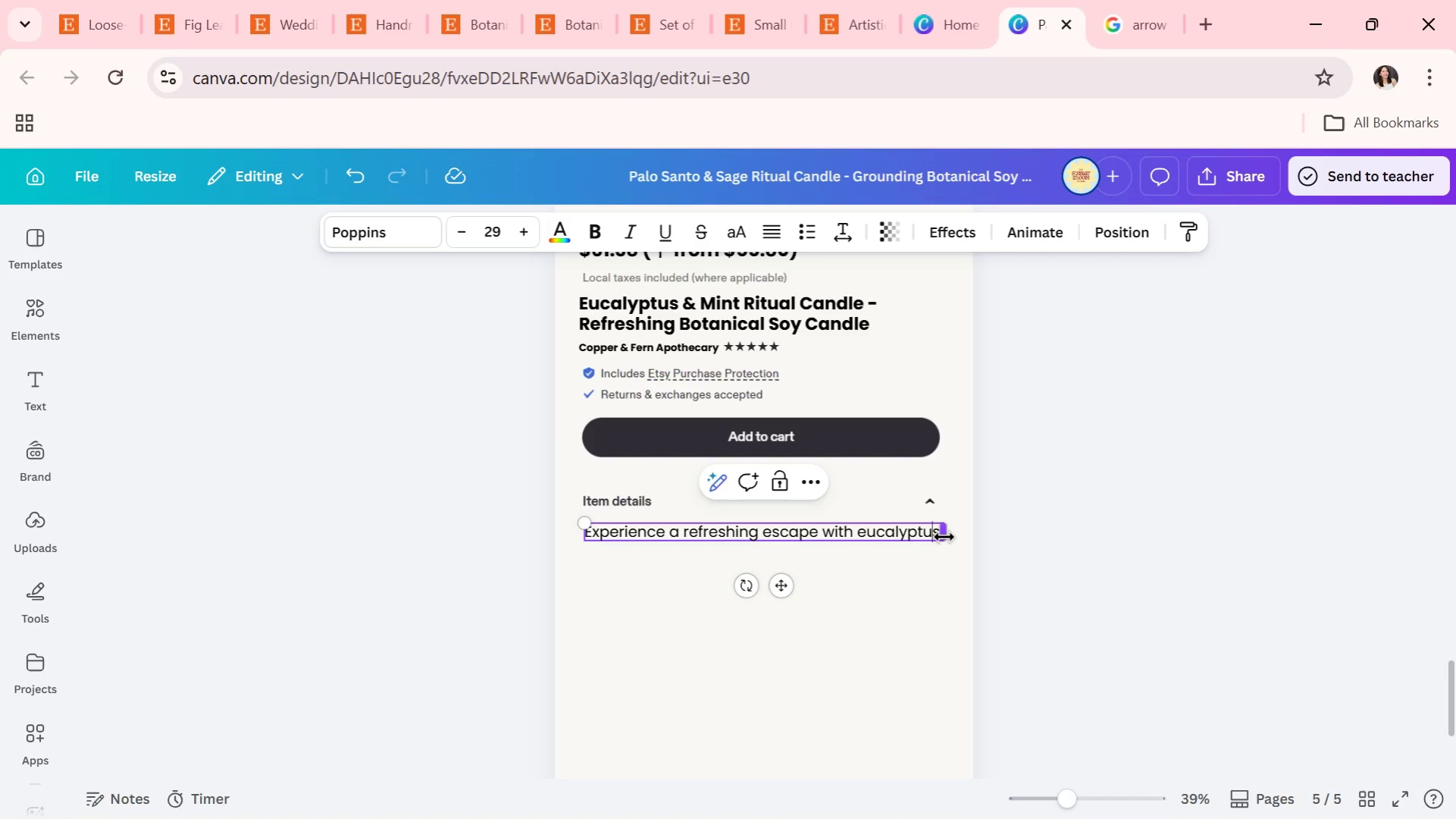 
key(ArrowRight)
 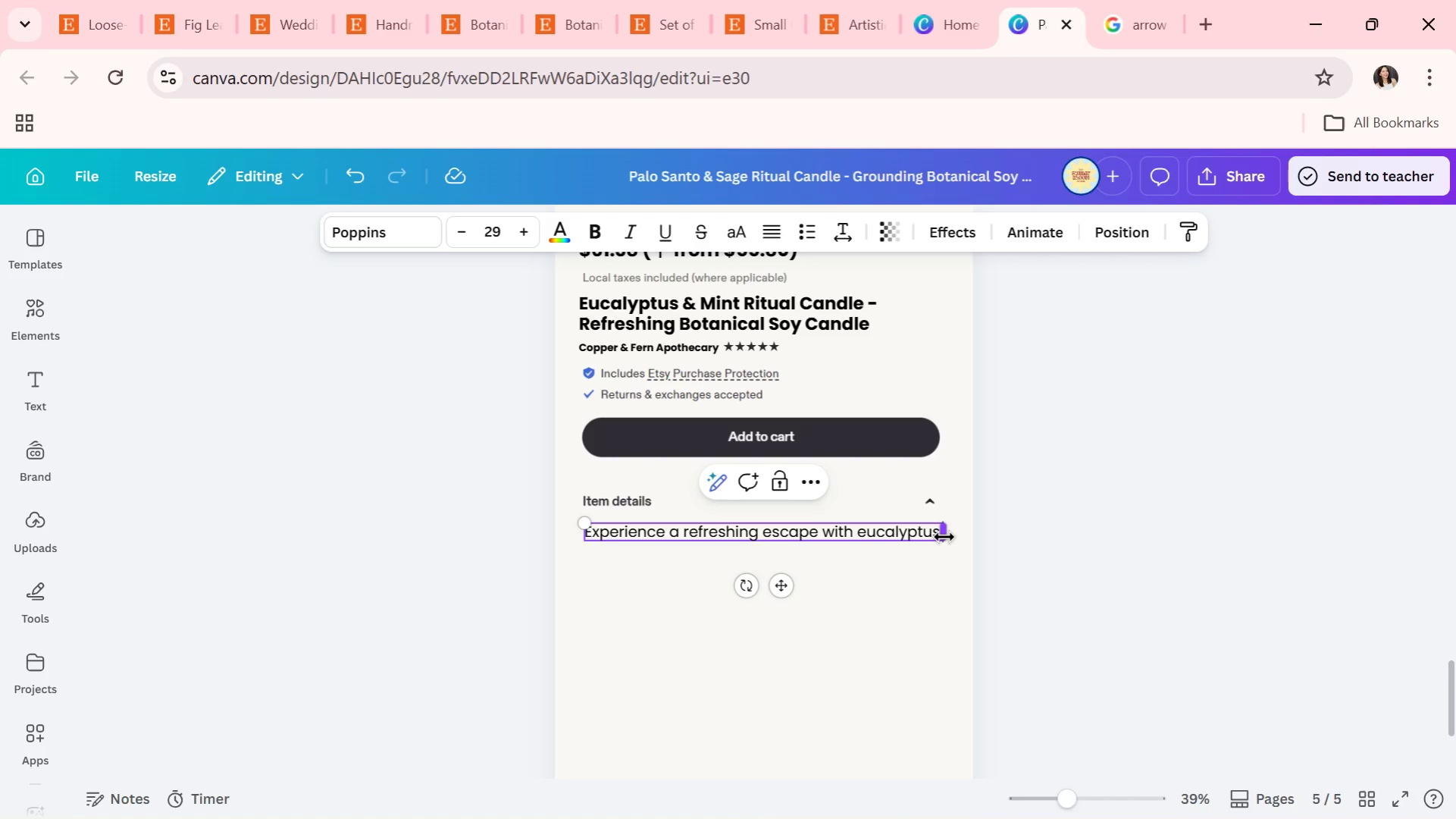 
key(ArrowRight)
 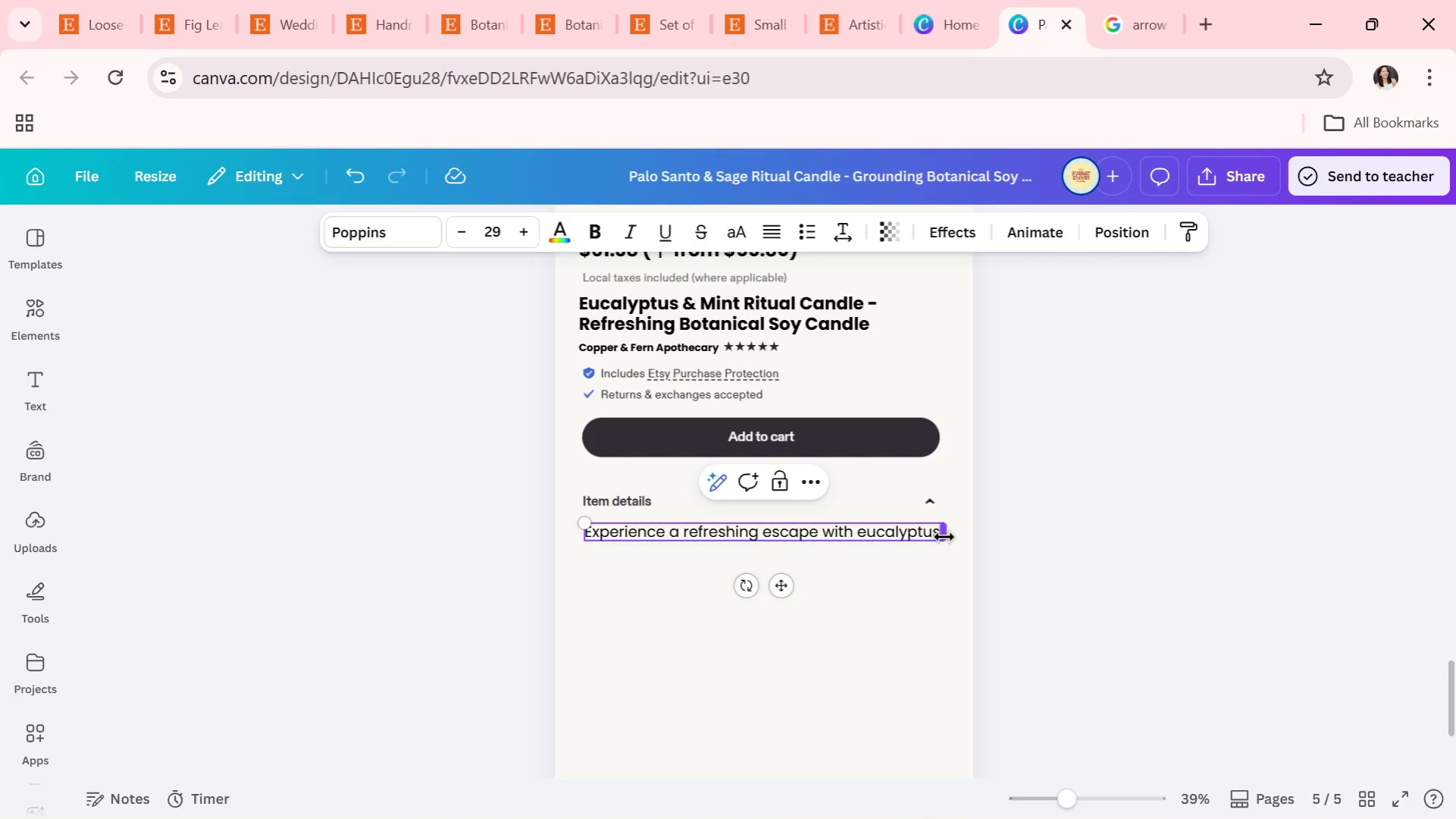 
wait(6.42)
 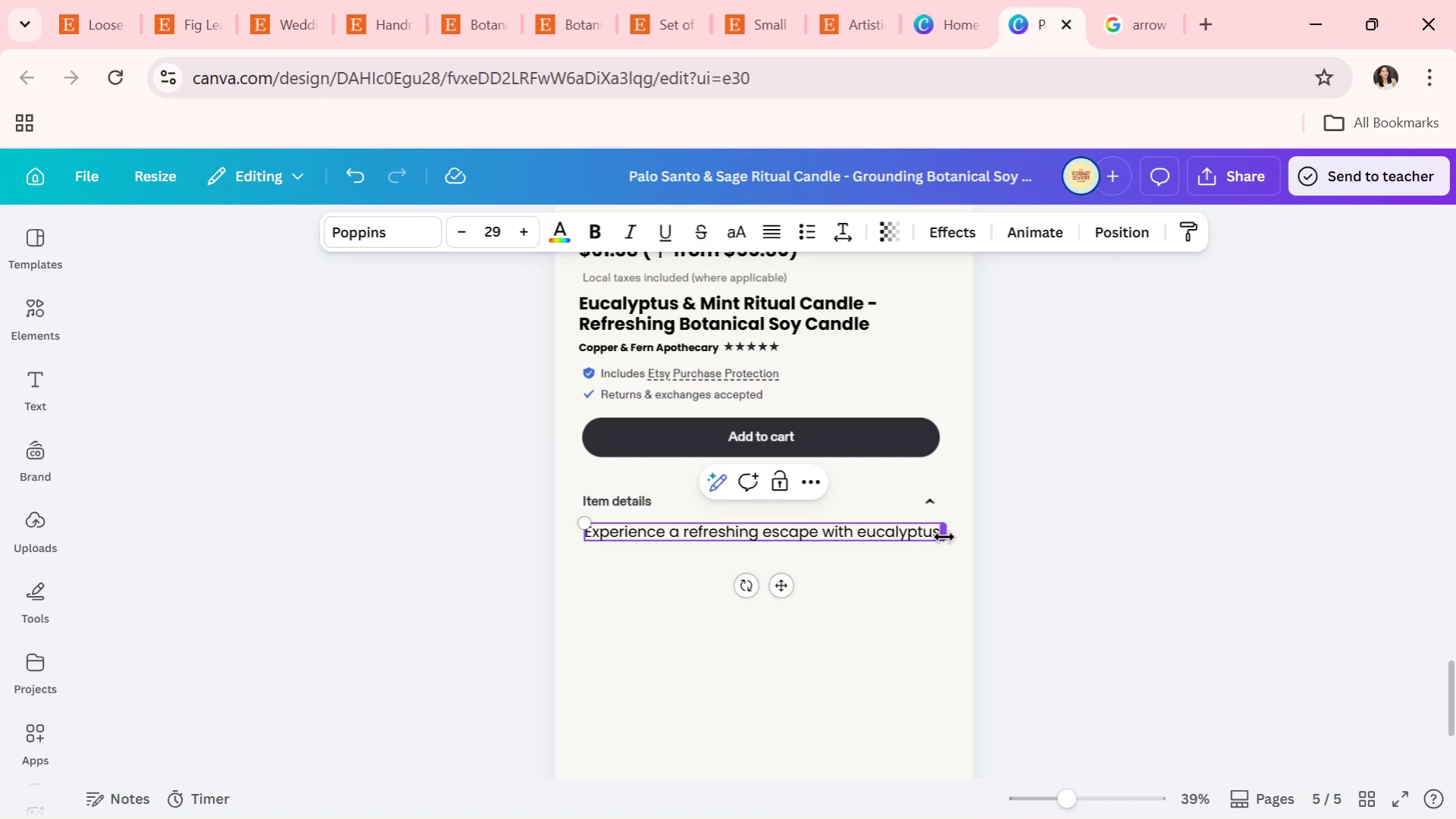 
type( and mint -designed to awaken)
 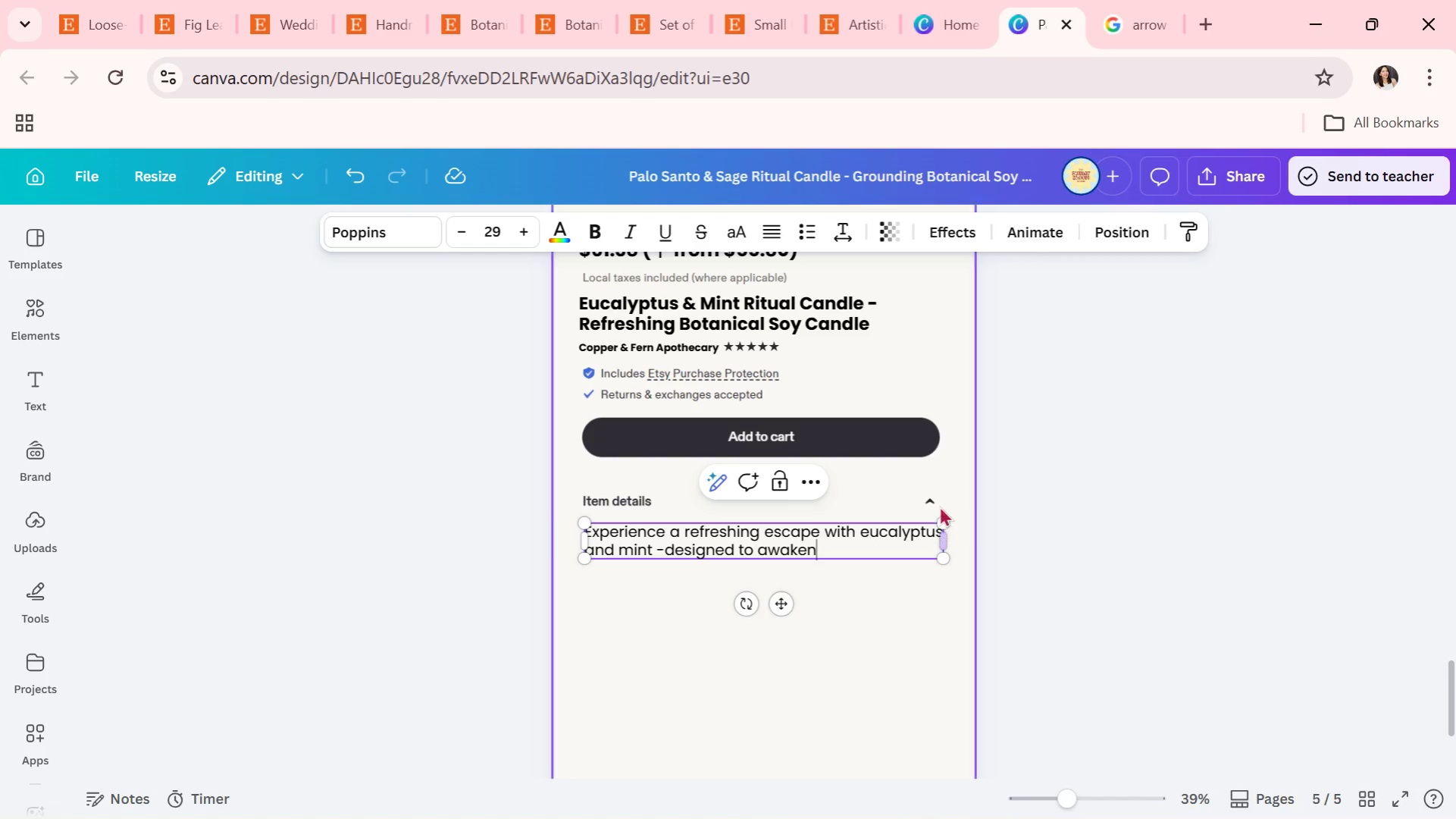 
left_click([669, 555])
 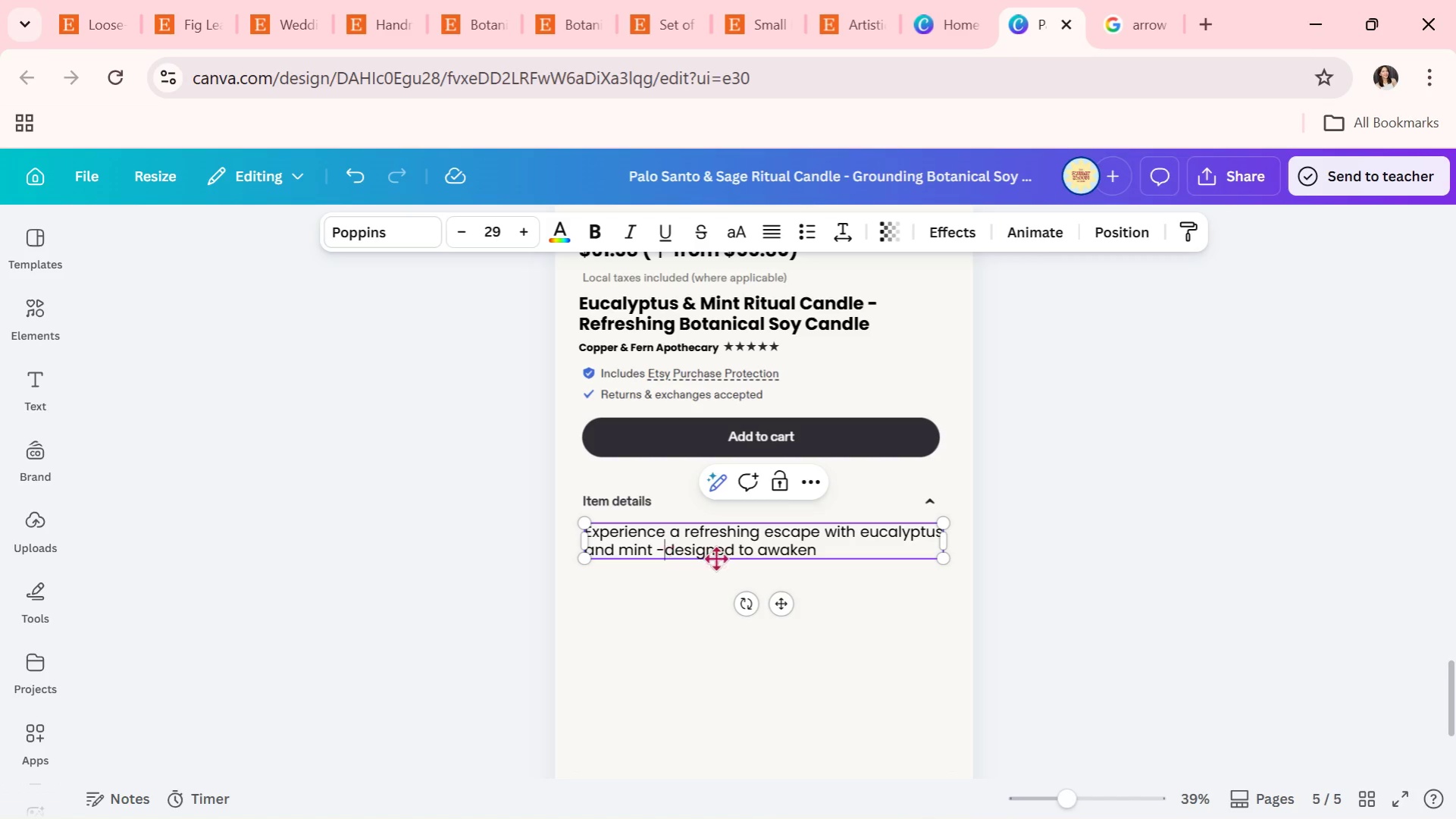 
key(Space)
 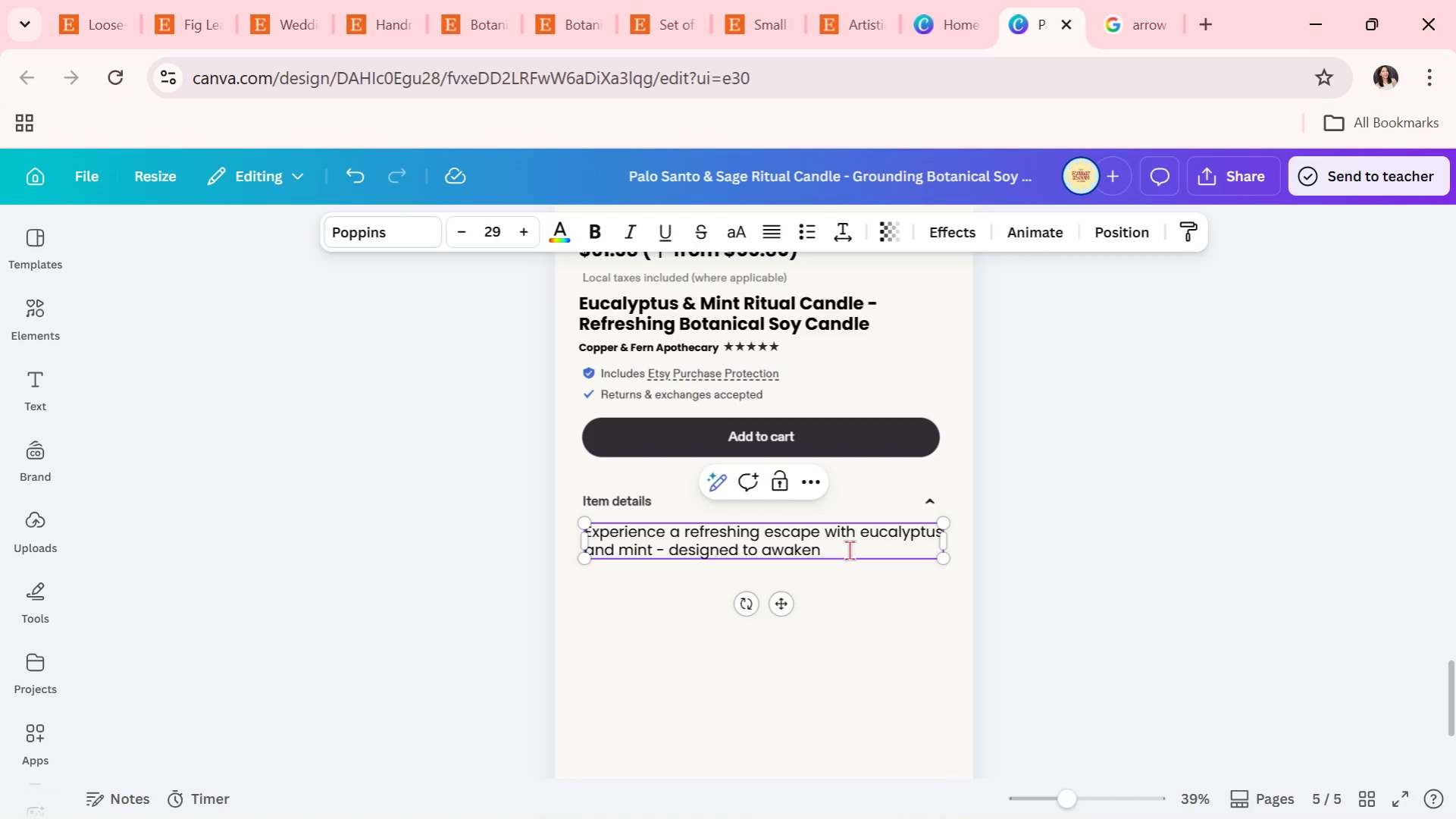 
type( your senses.)
 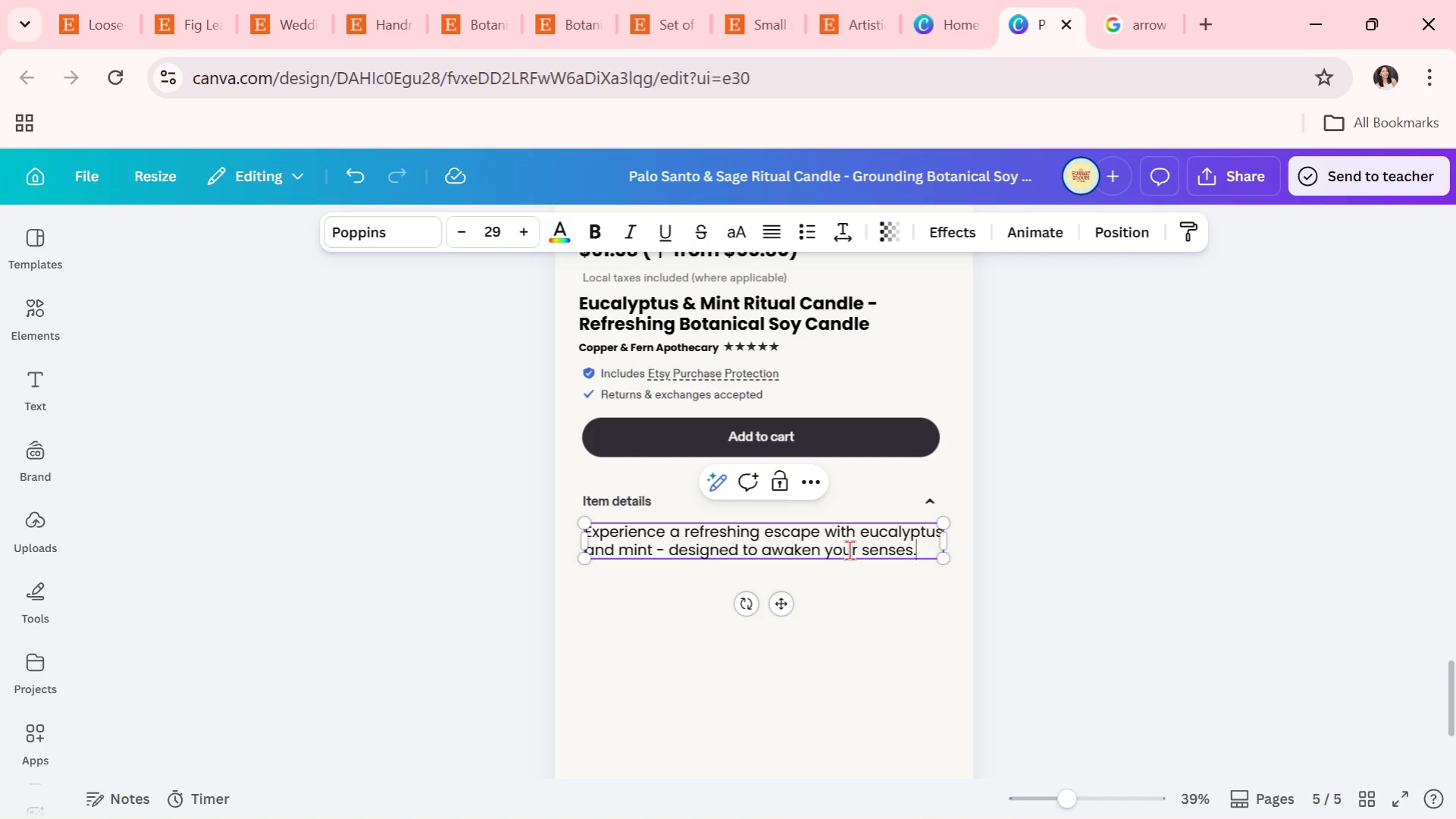 
key(Enter)
 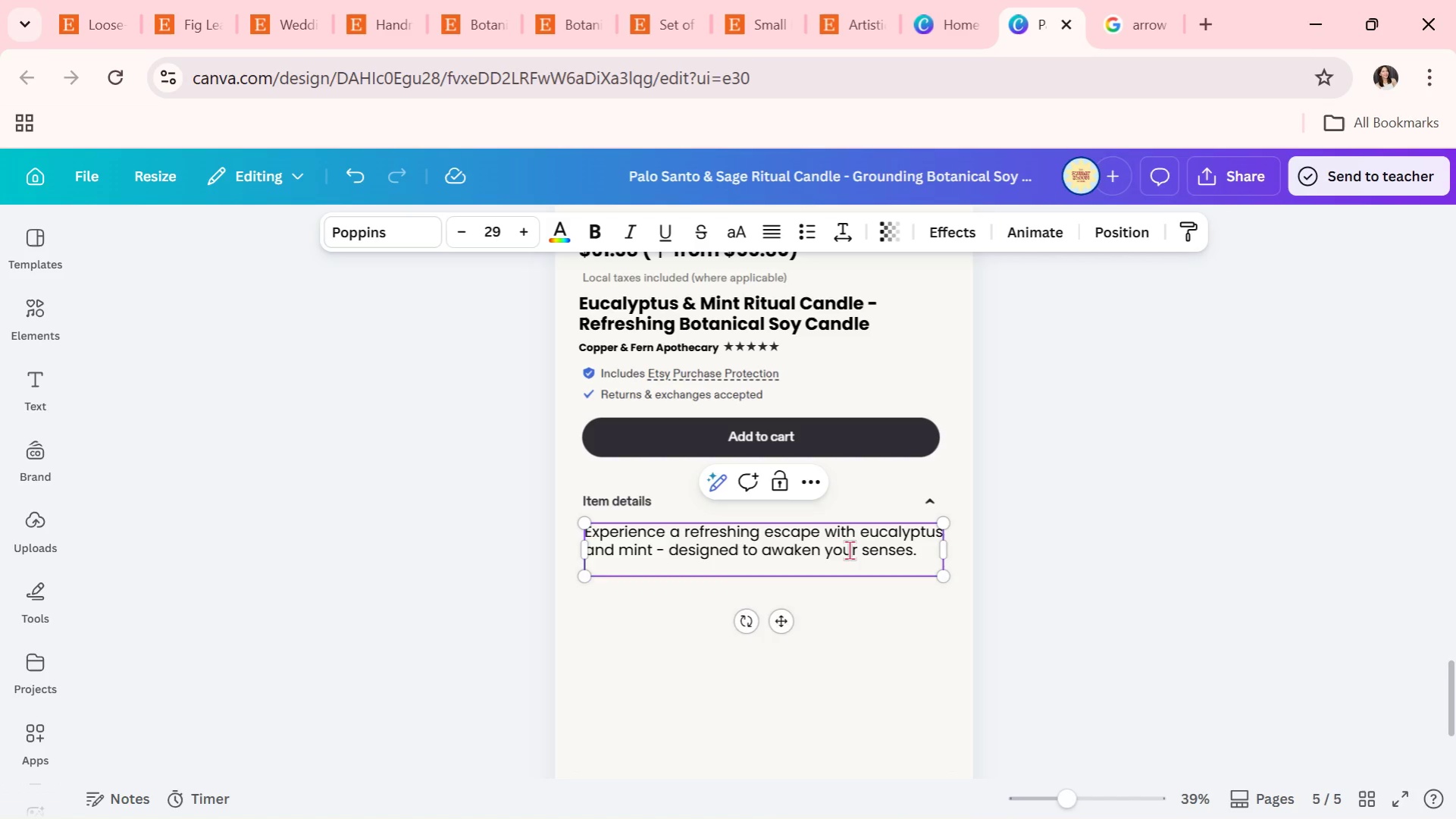 
key(Enter)
 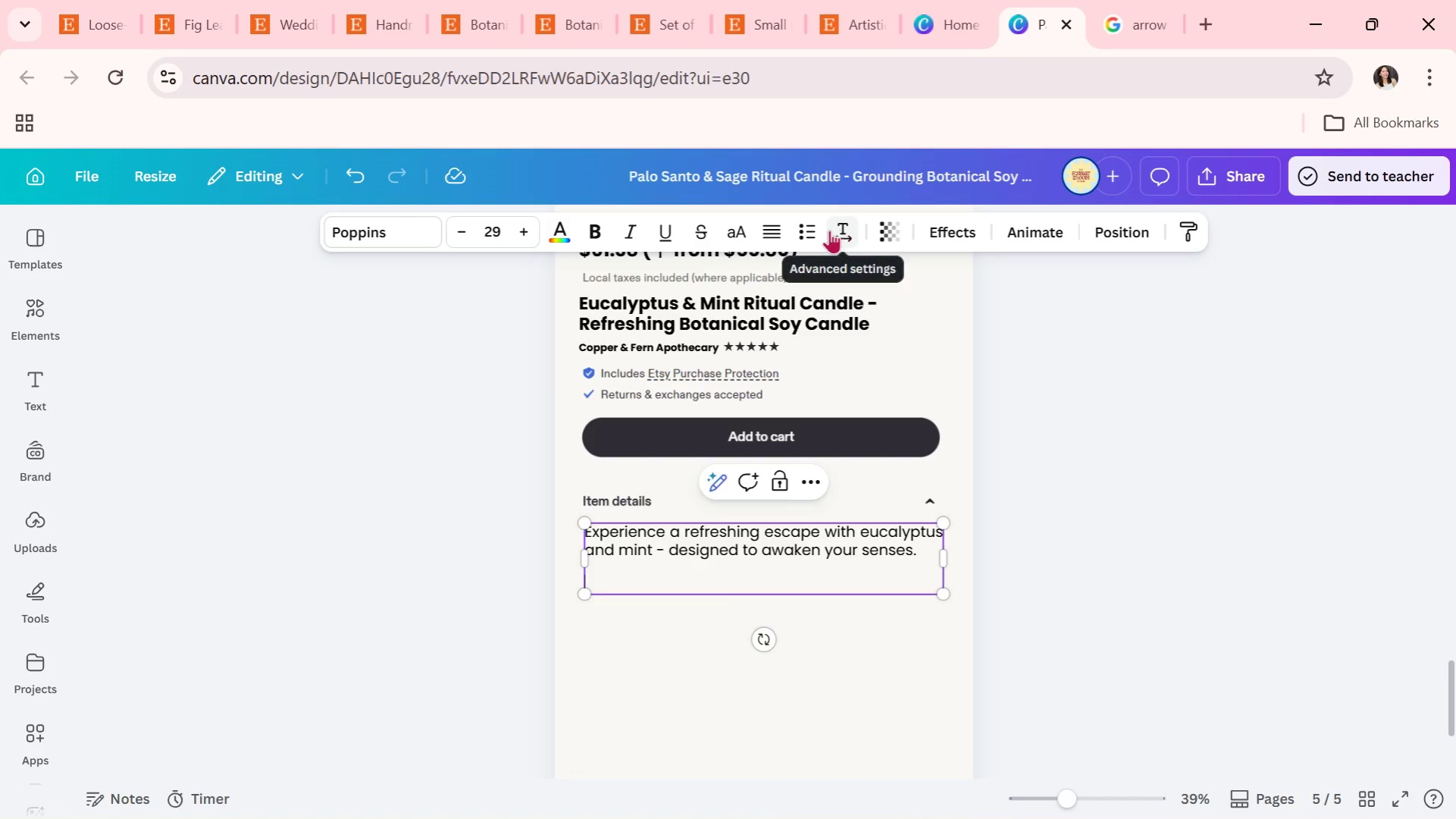 
left_click([813, 237])
 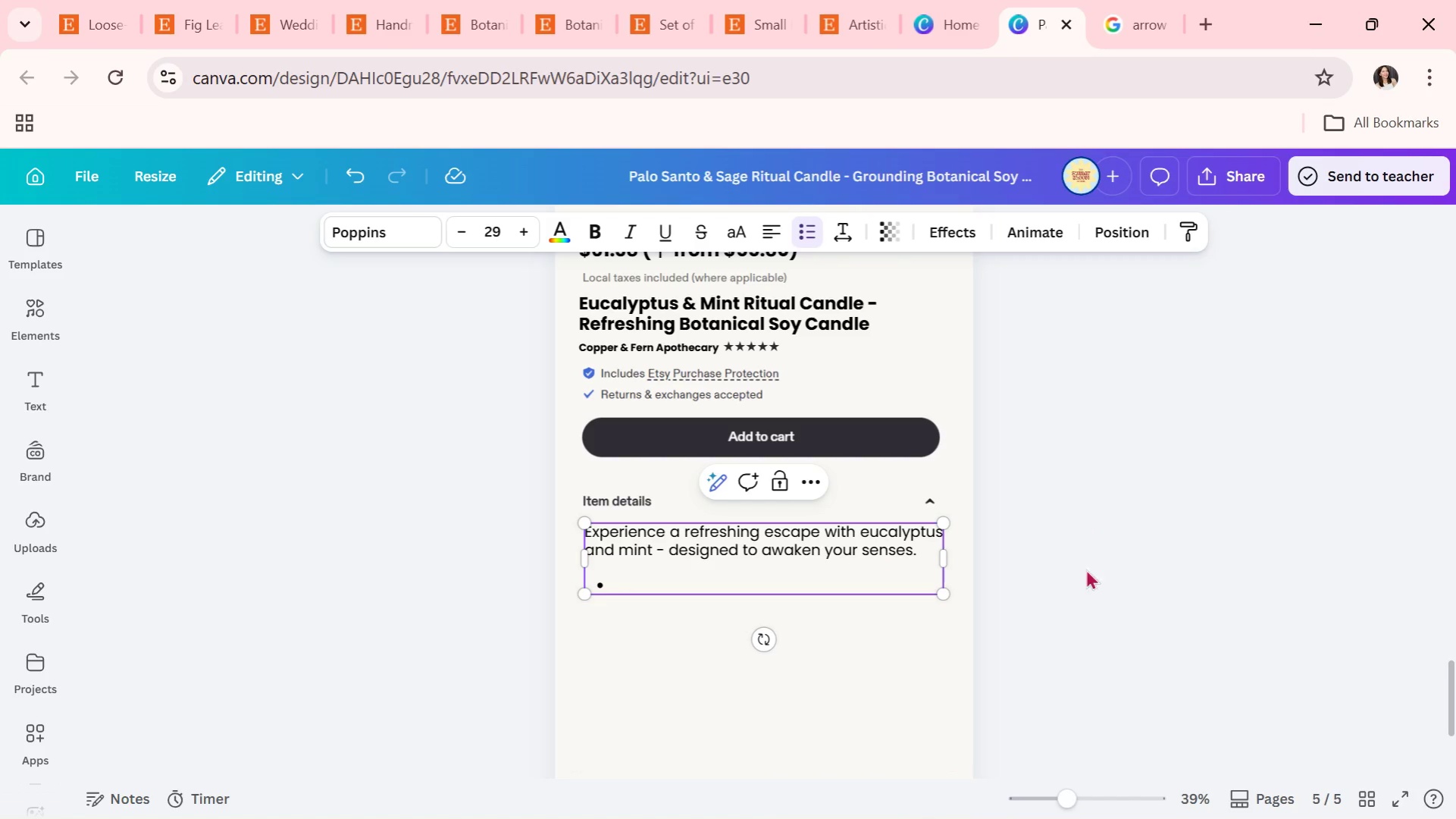 
left_click([1053, 629])
 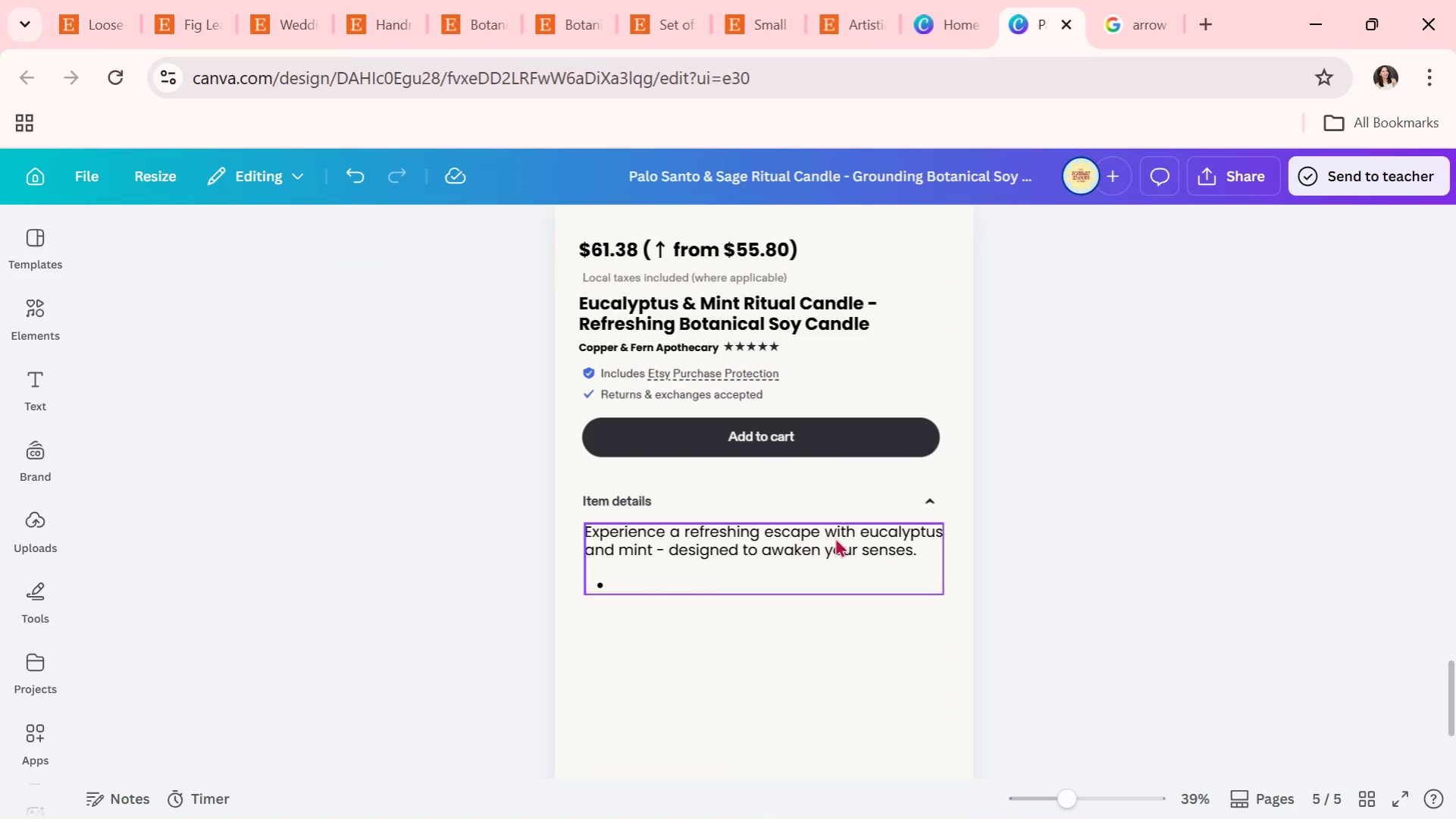 
wait(8.77)
 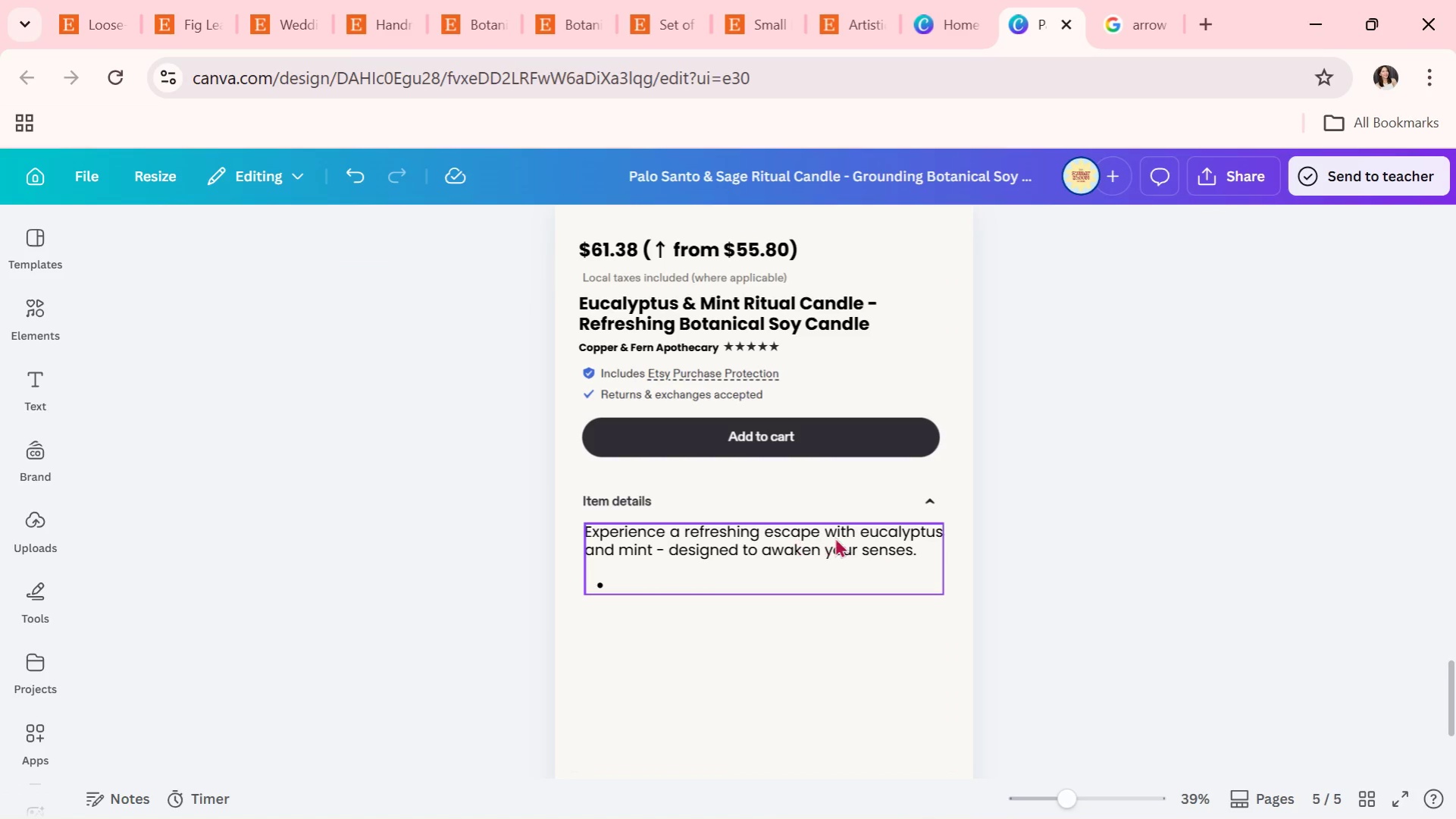 
double_click([687, 591])
 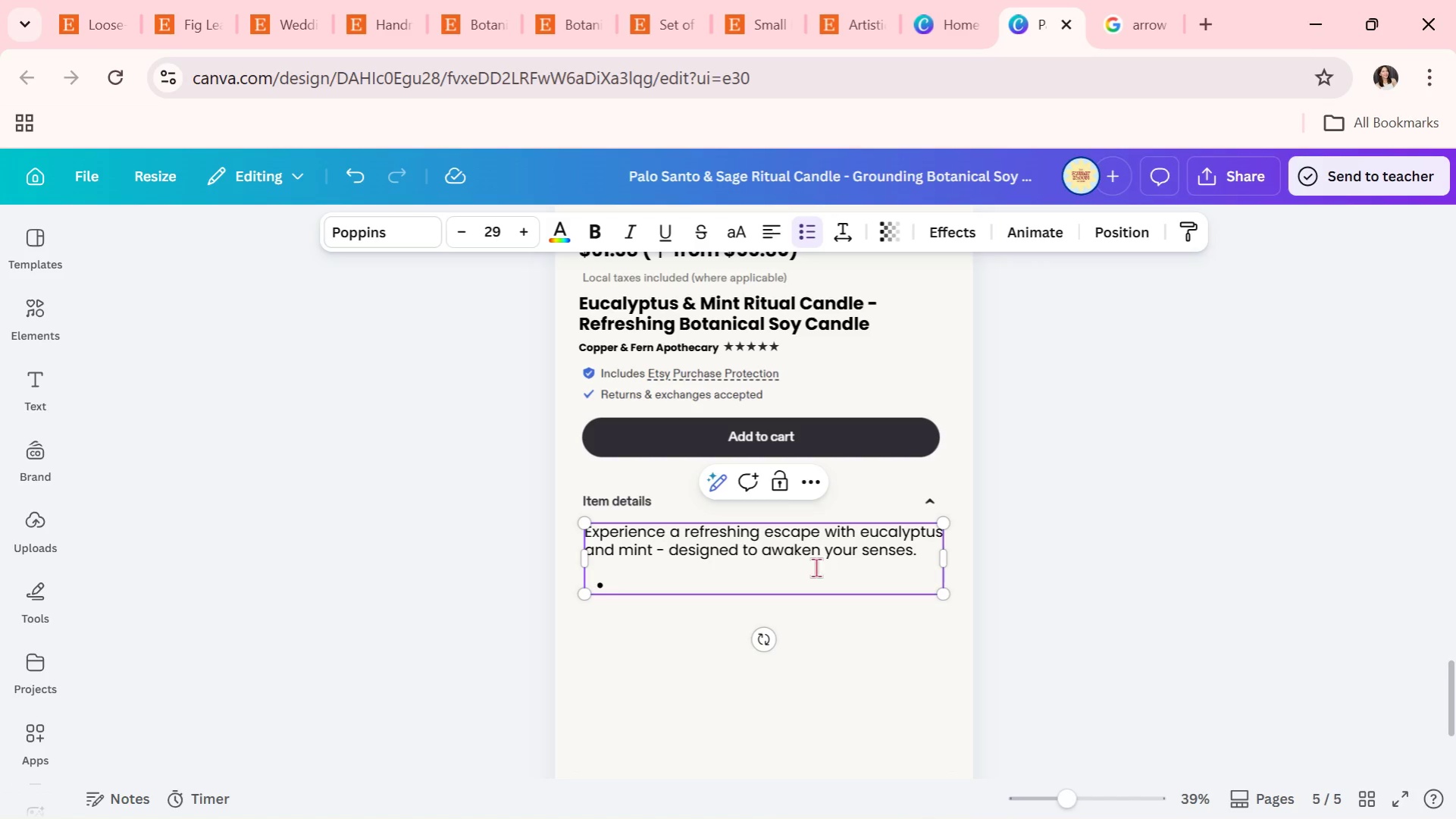 
wait(7.97)
 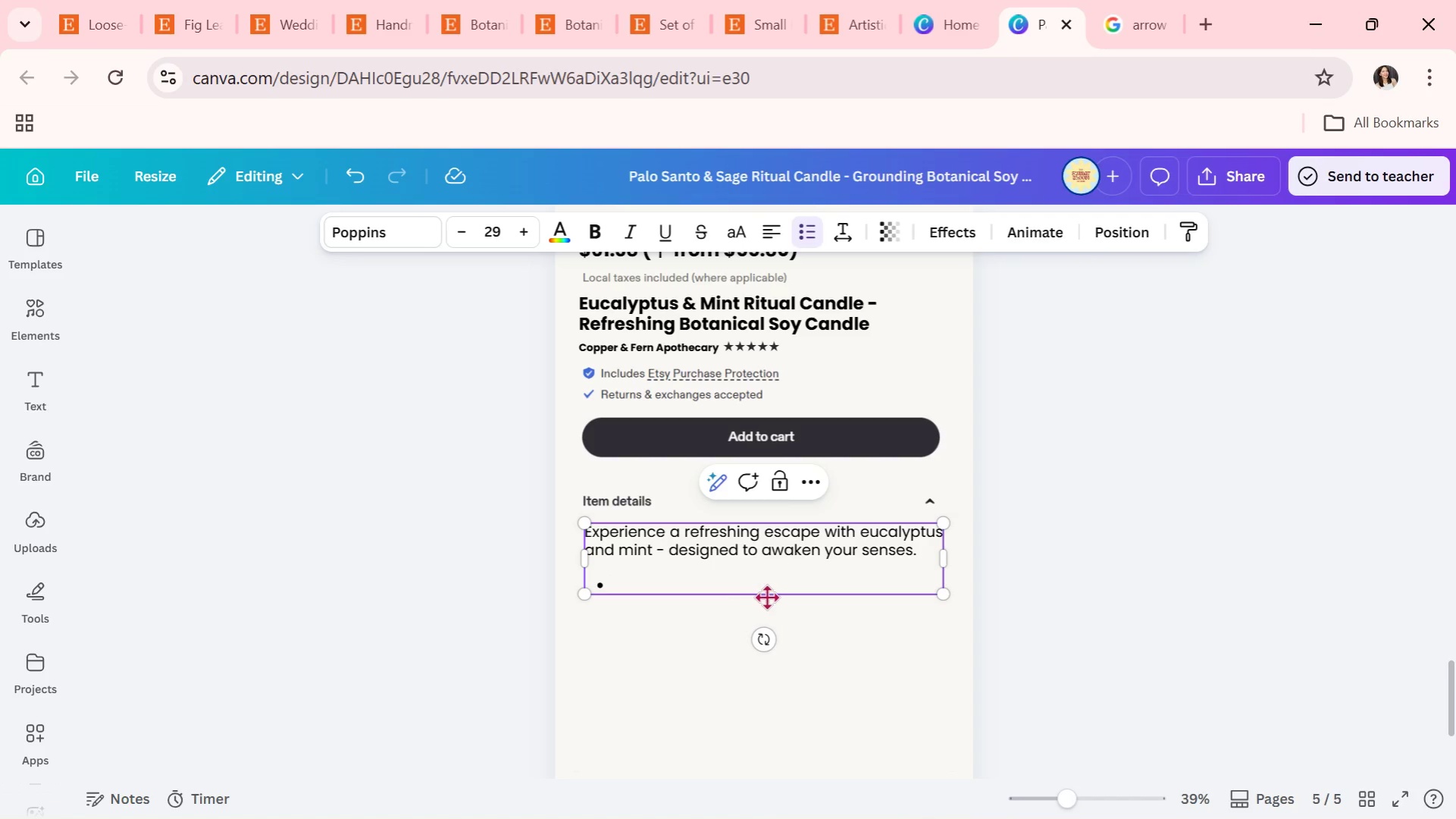 
type(Spa-like aroma for relaxation and clarity)
 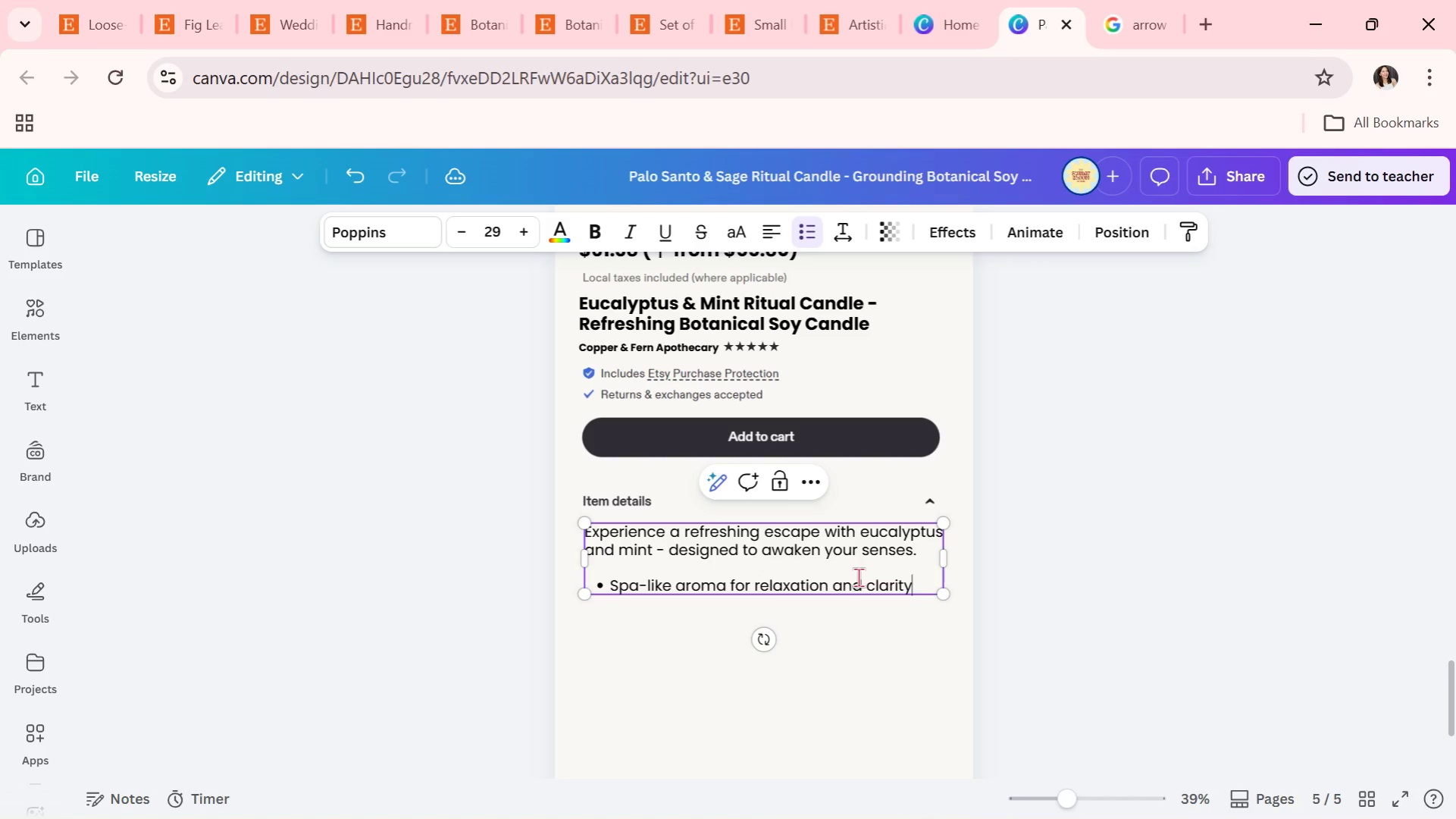 
key(Enter)
 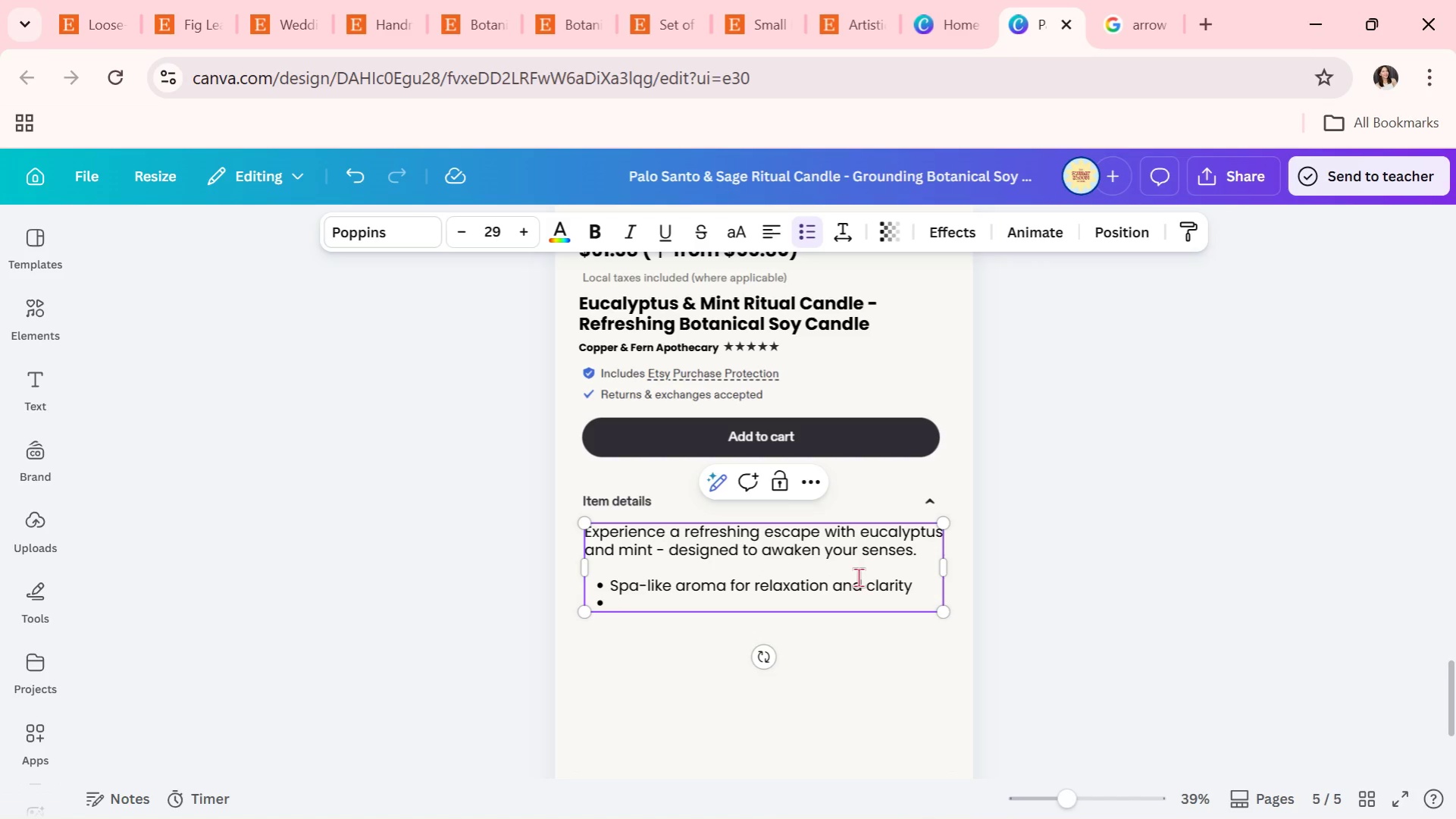 
type(Log)
key(Backspace)
type(ng-lasting burn)
 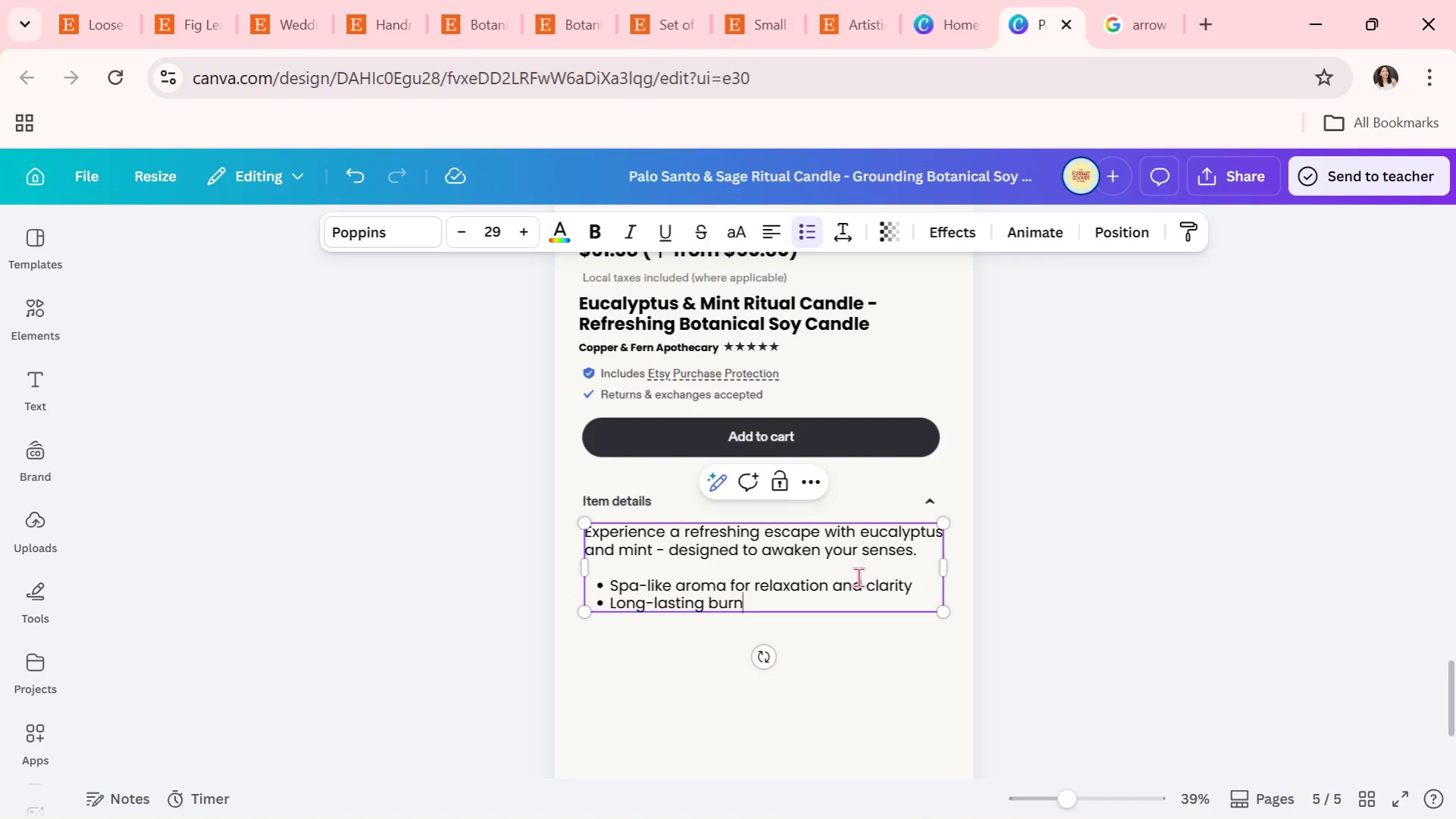 
key(Enter)
 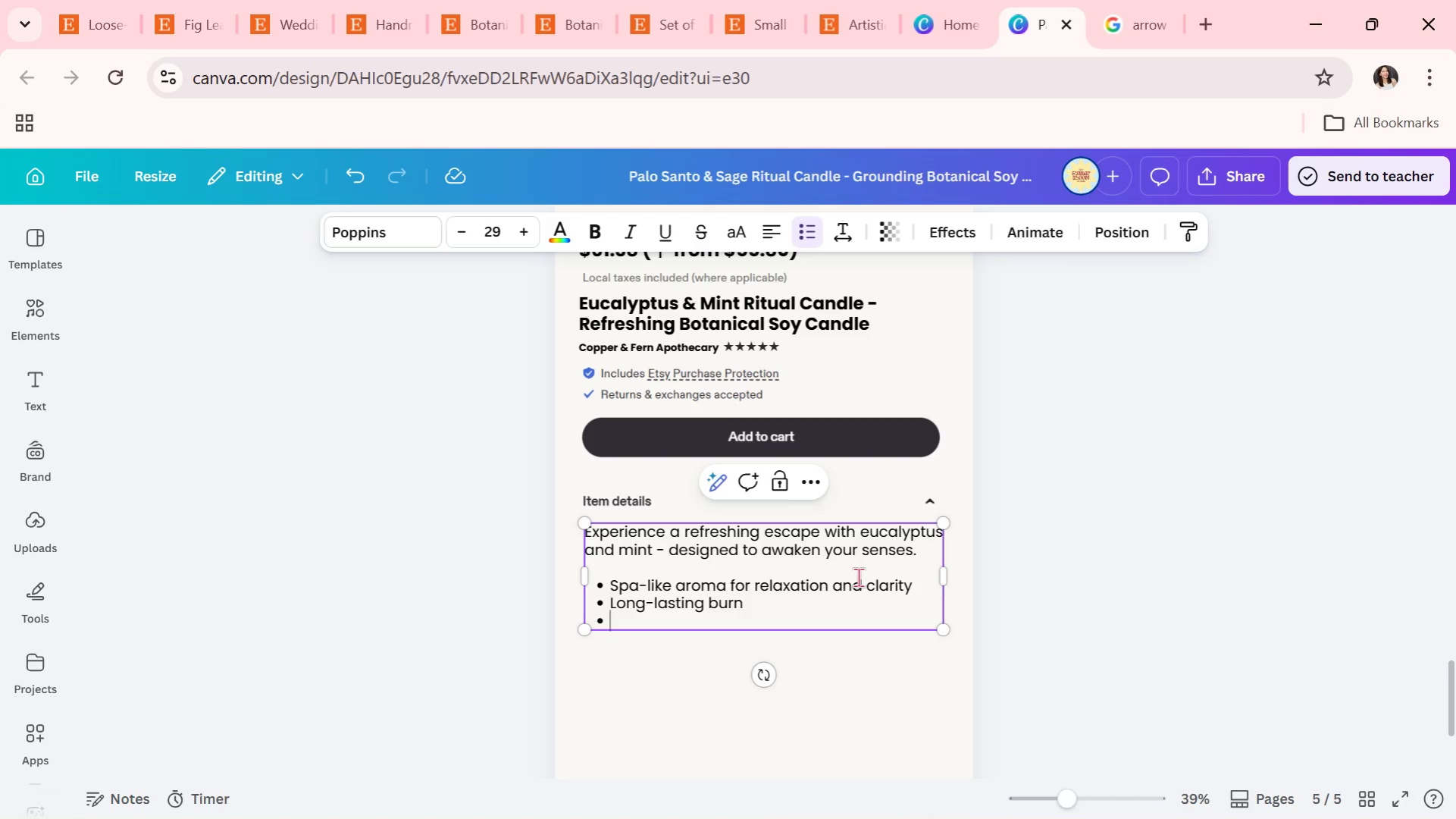 
type(Premium handcrafted quality)
 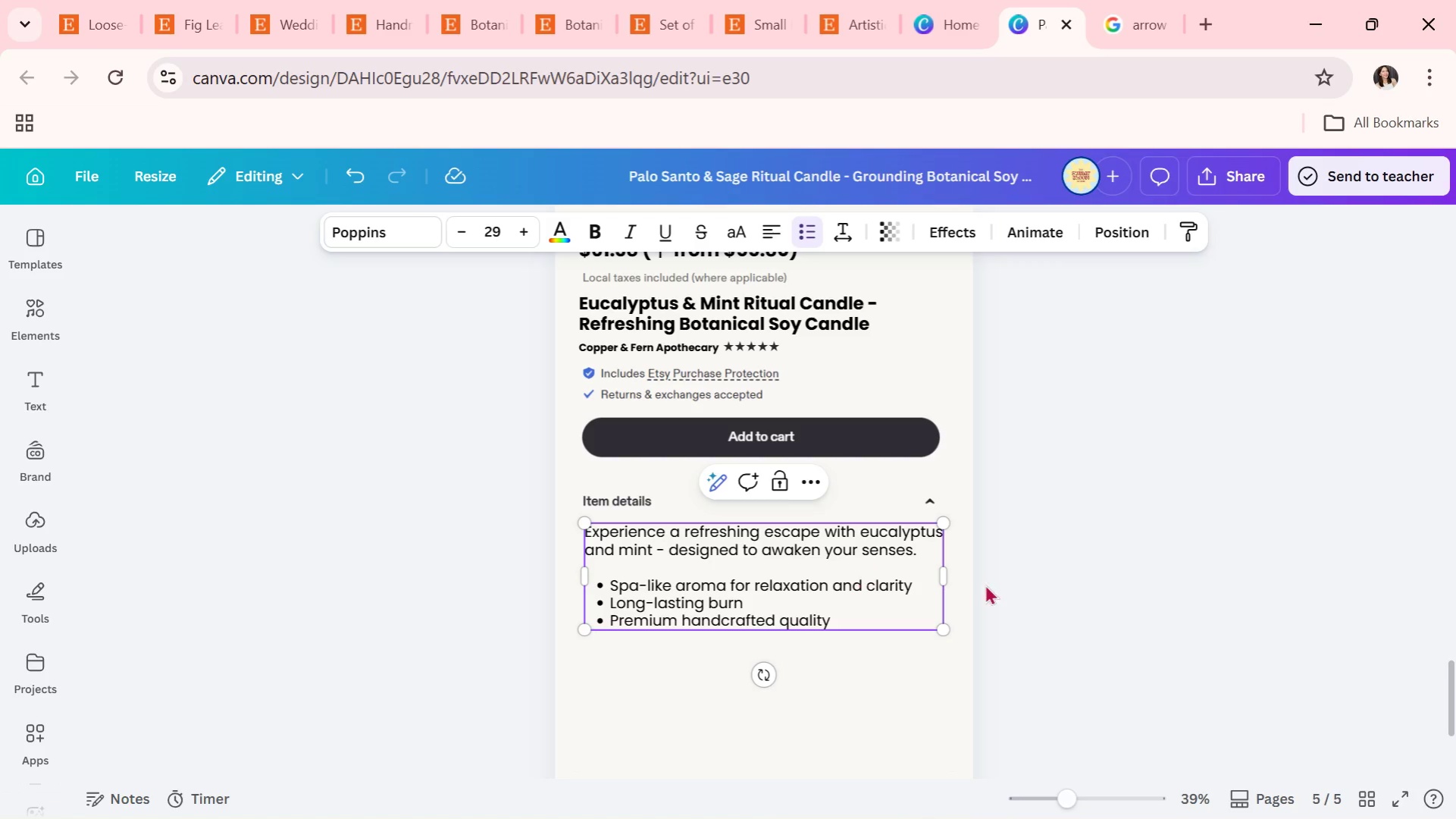 
left_click([1073, 603])
 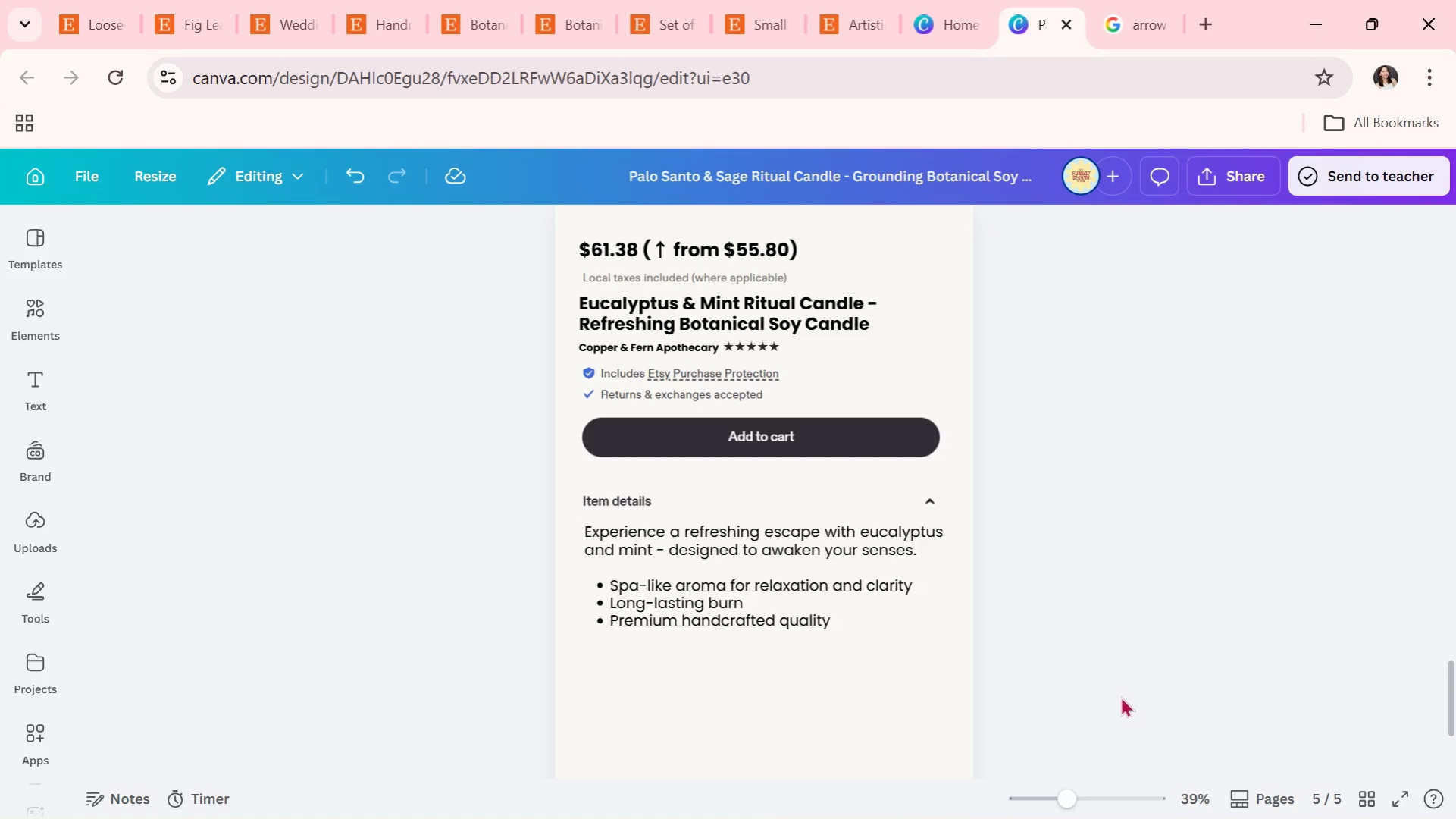 
scroll: coordinate [1096, 696], scroll_direction: up, amount: 2.0
 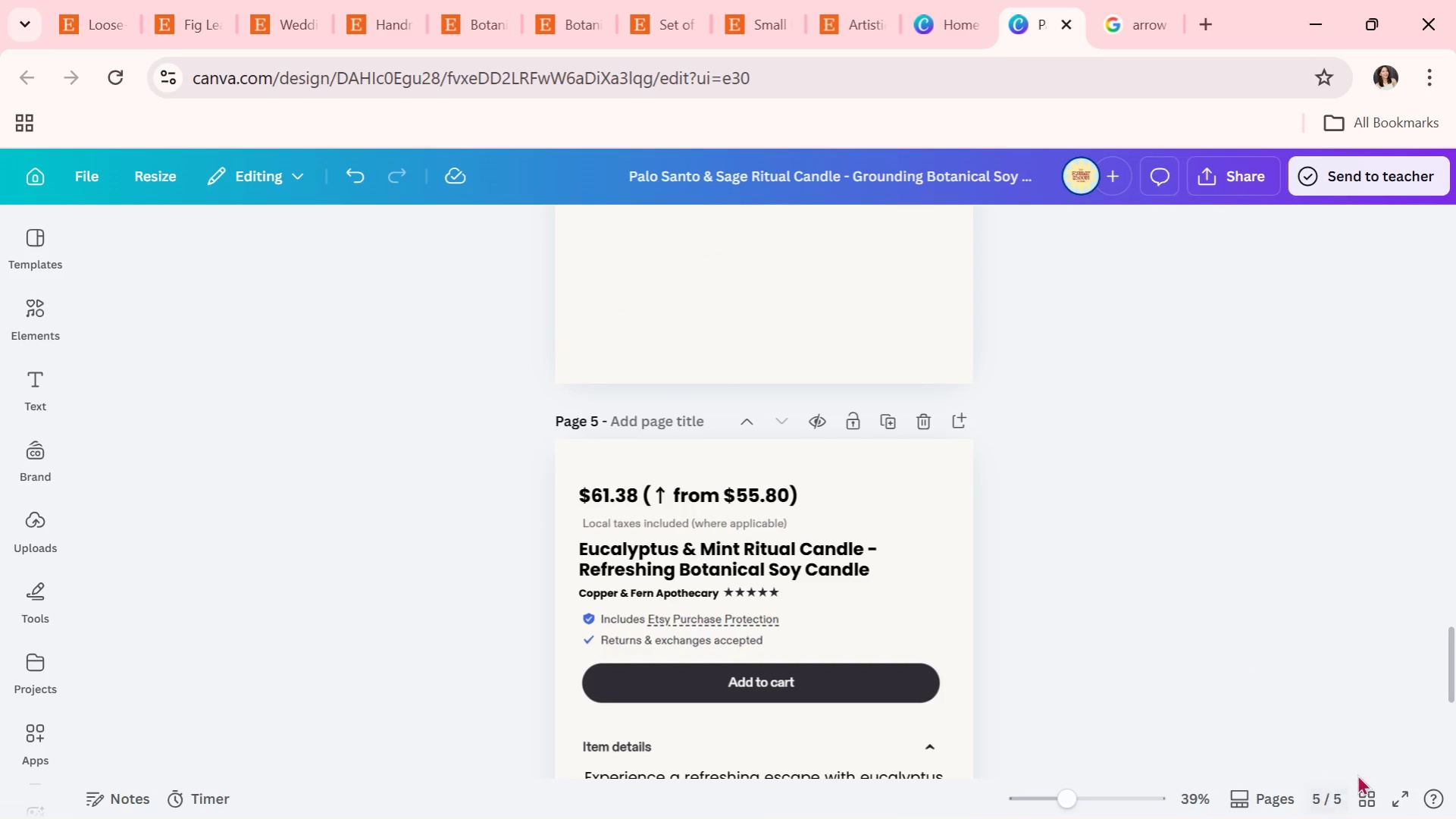 
left_click([1358, 795])
 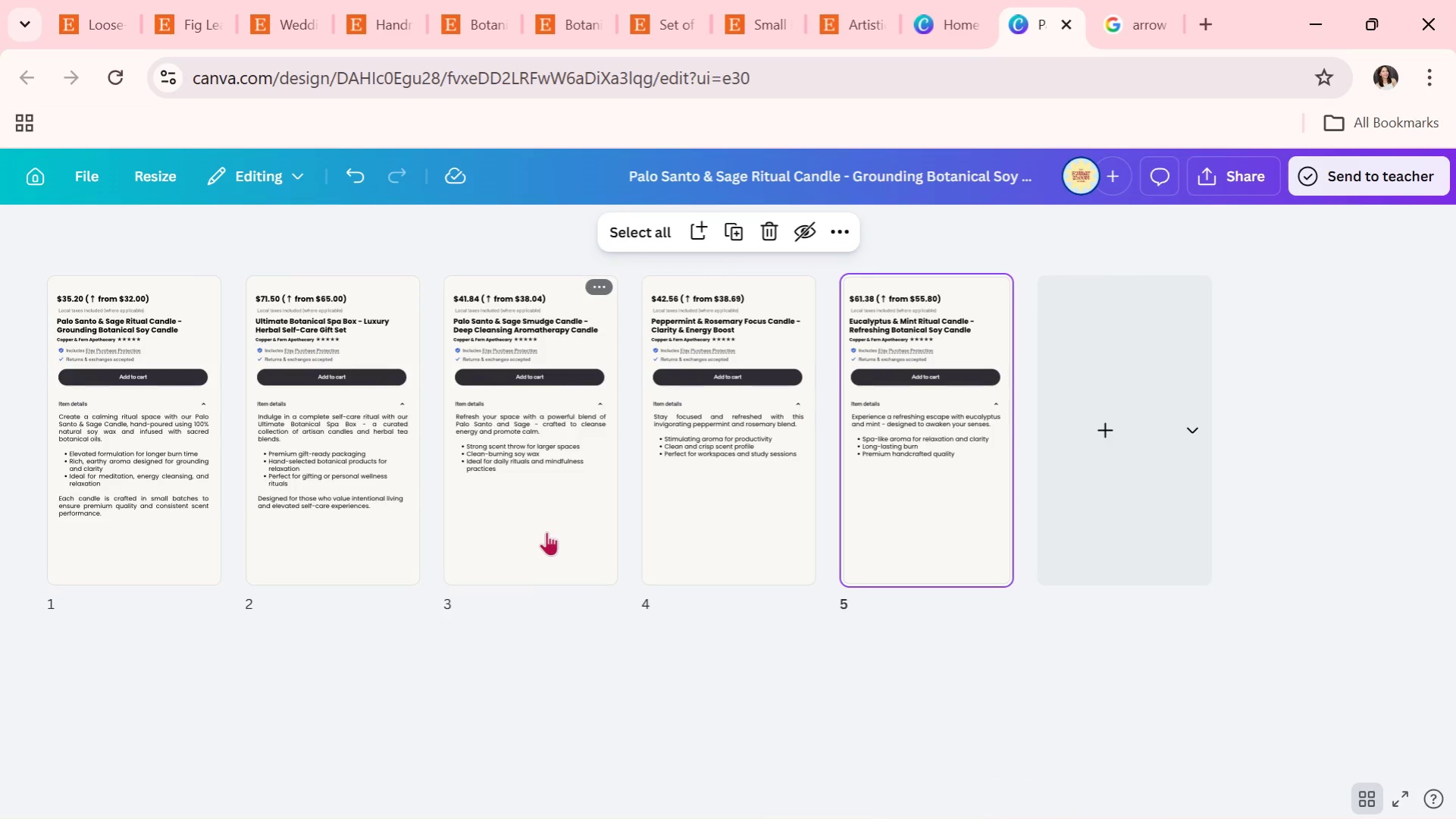 
left_click([591, 726])
 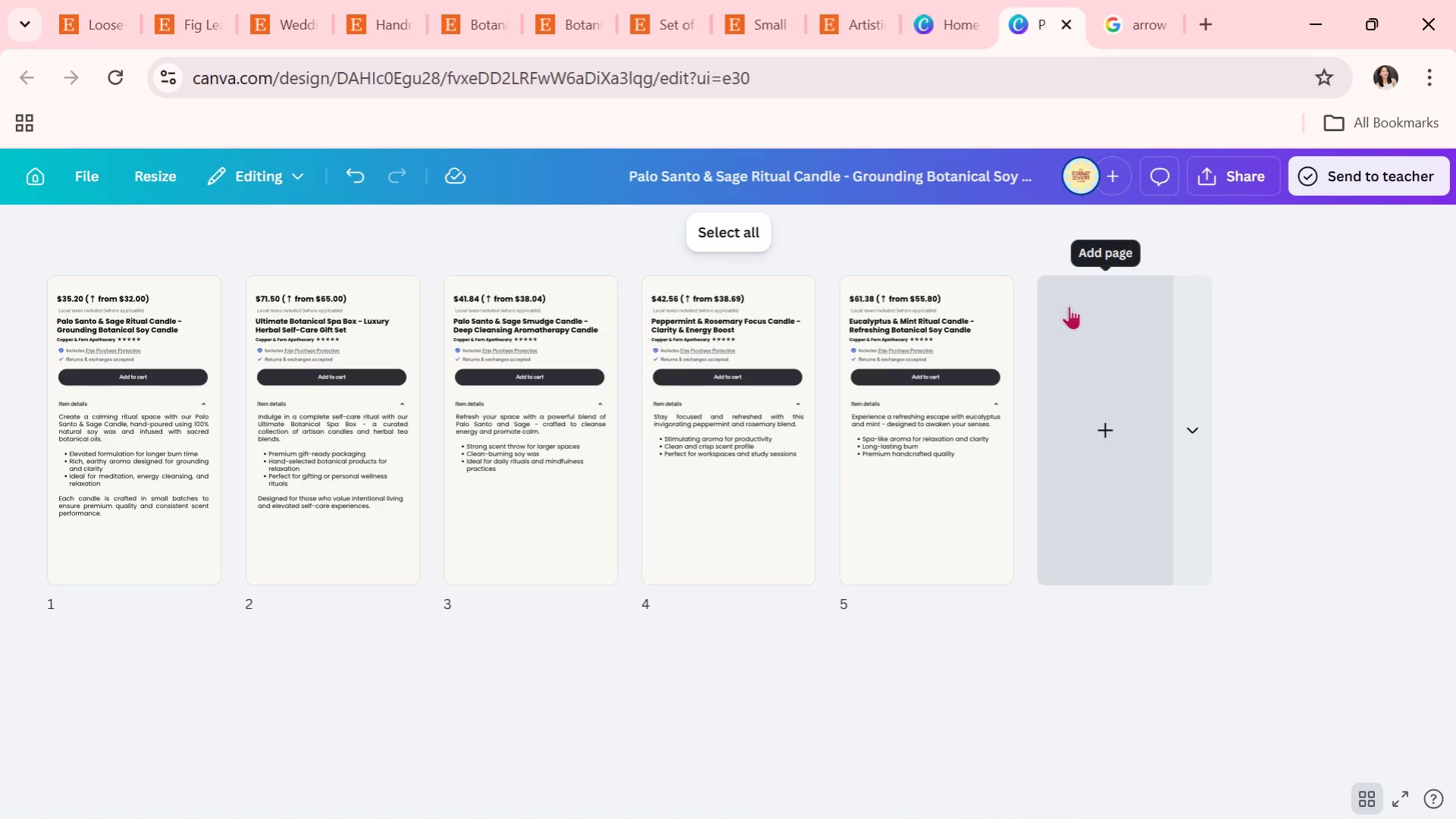 
left_click([1233, 189])
 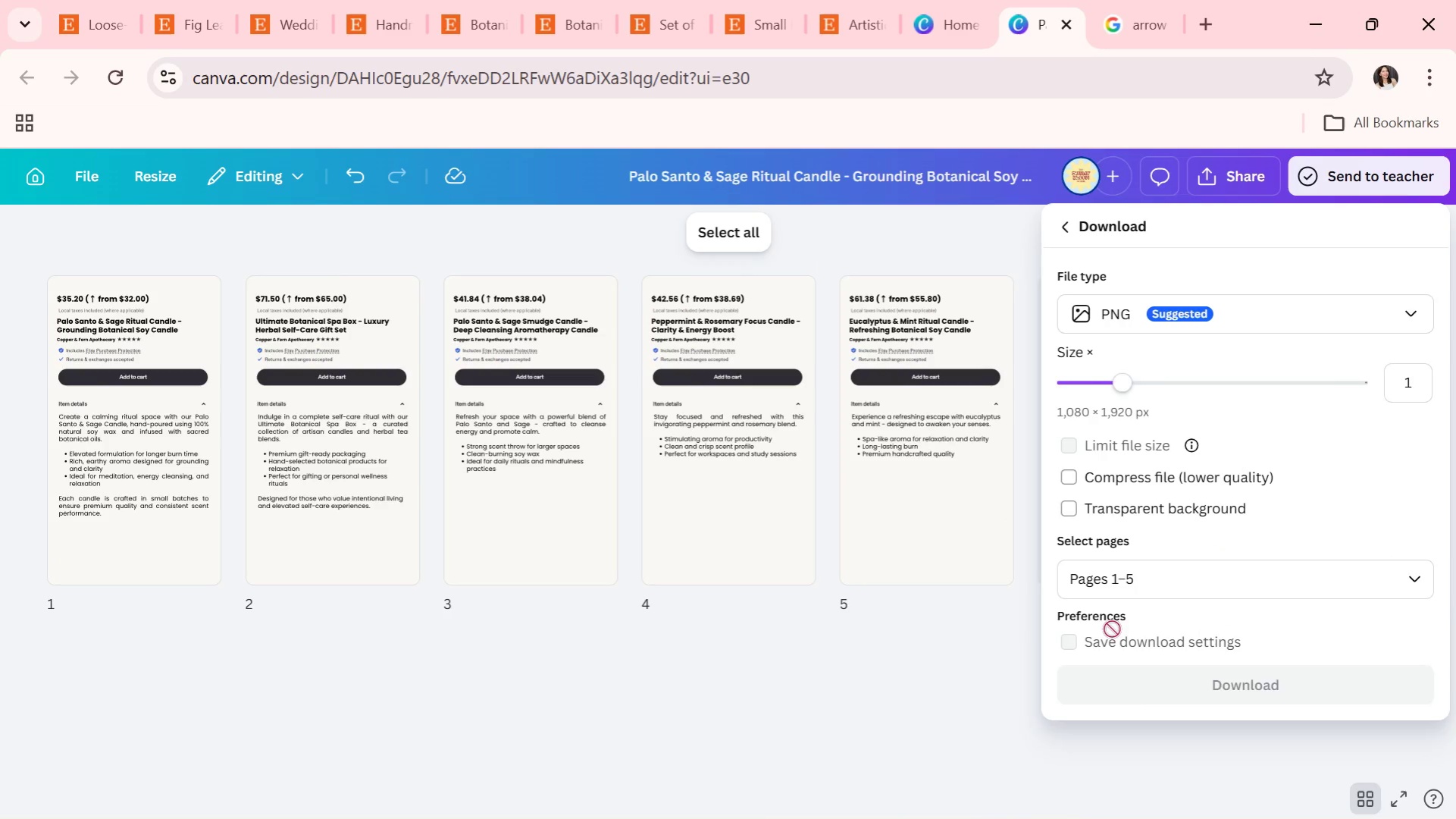 
left_click([835, 651])
 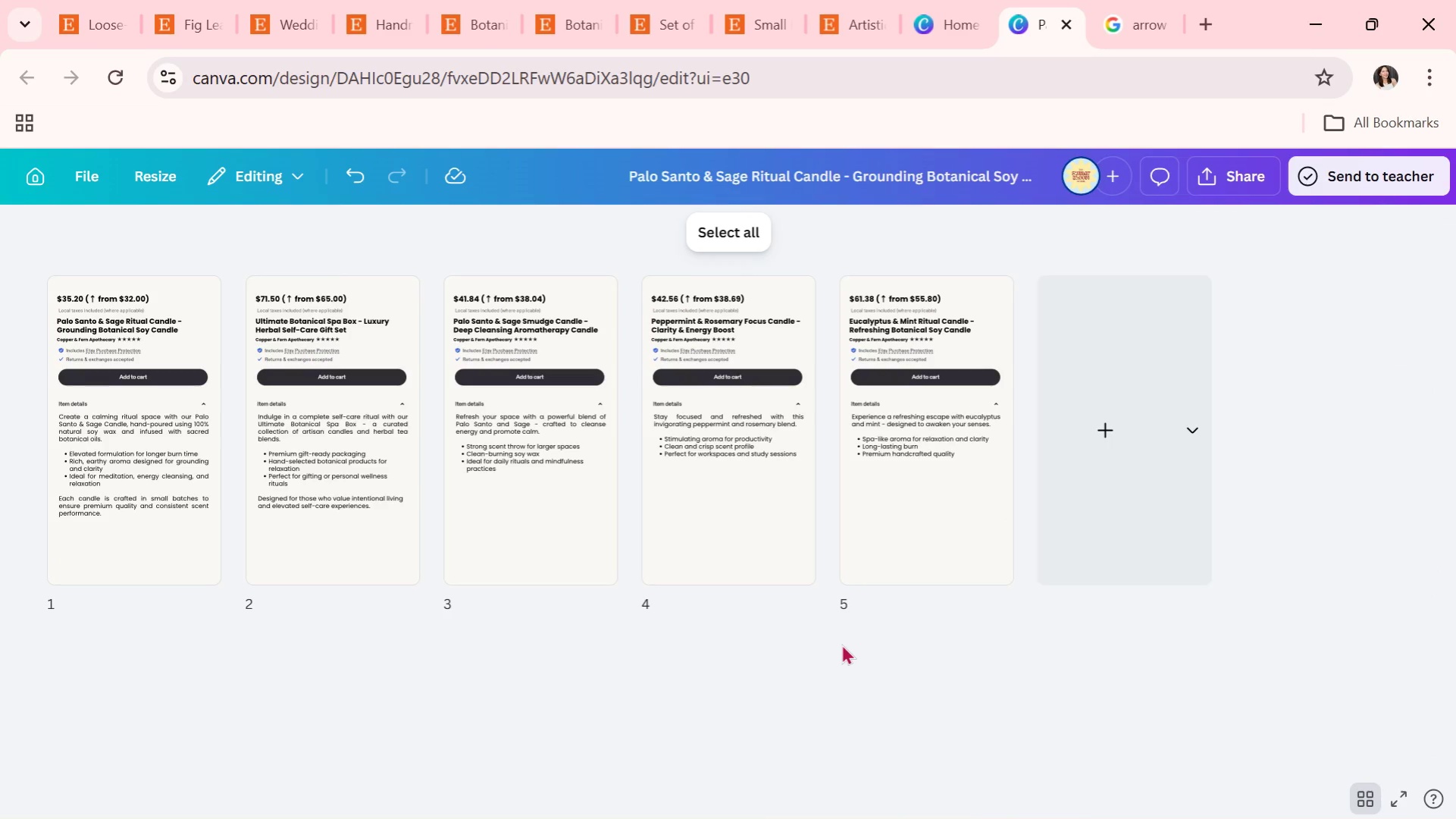 
key(Alt+Tab)